 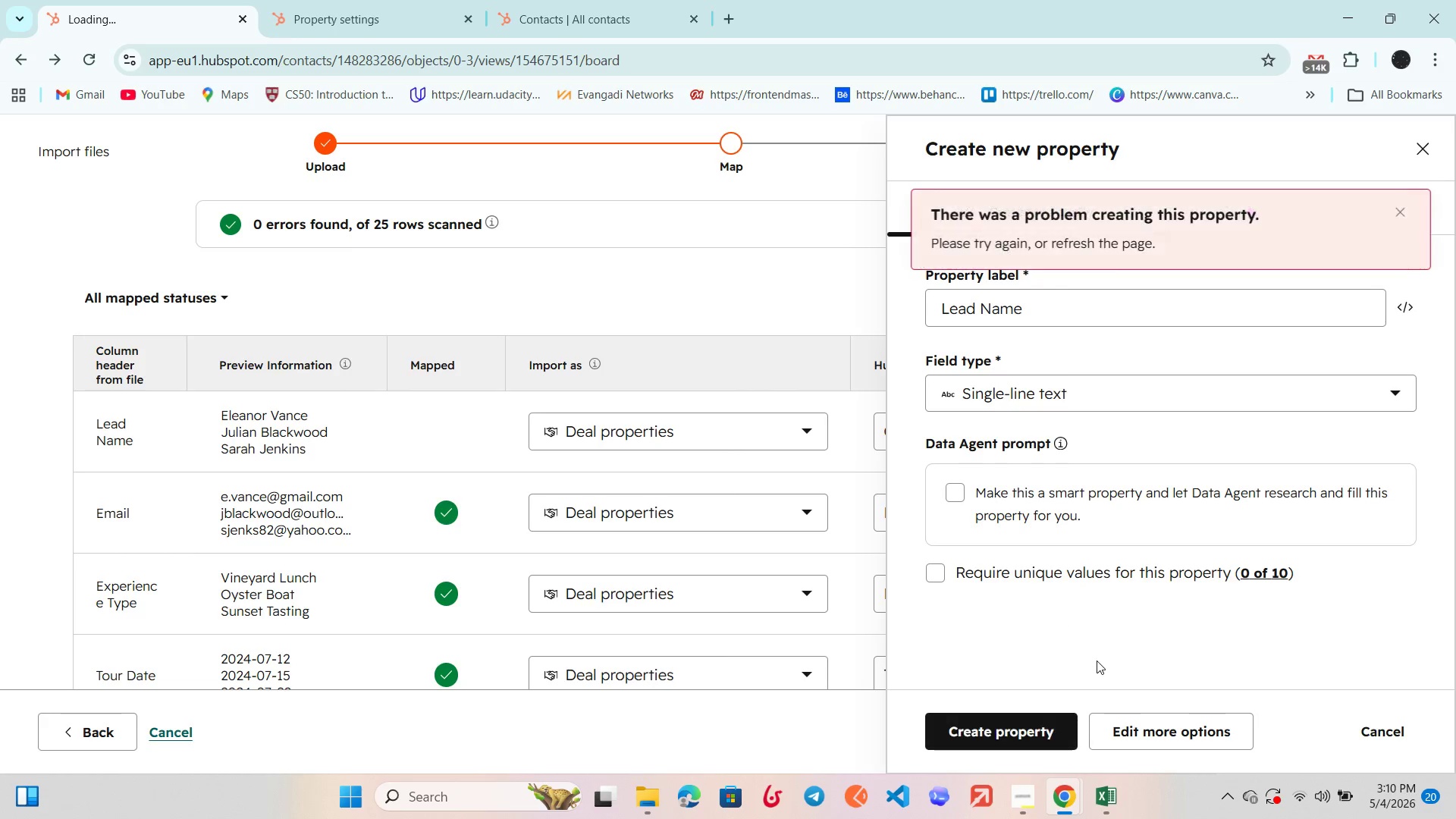 
scroll: coordinate [1117, 443], scroll_direction: down, amount: 3.0
 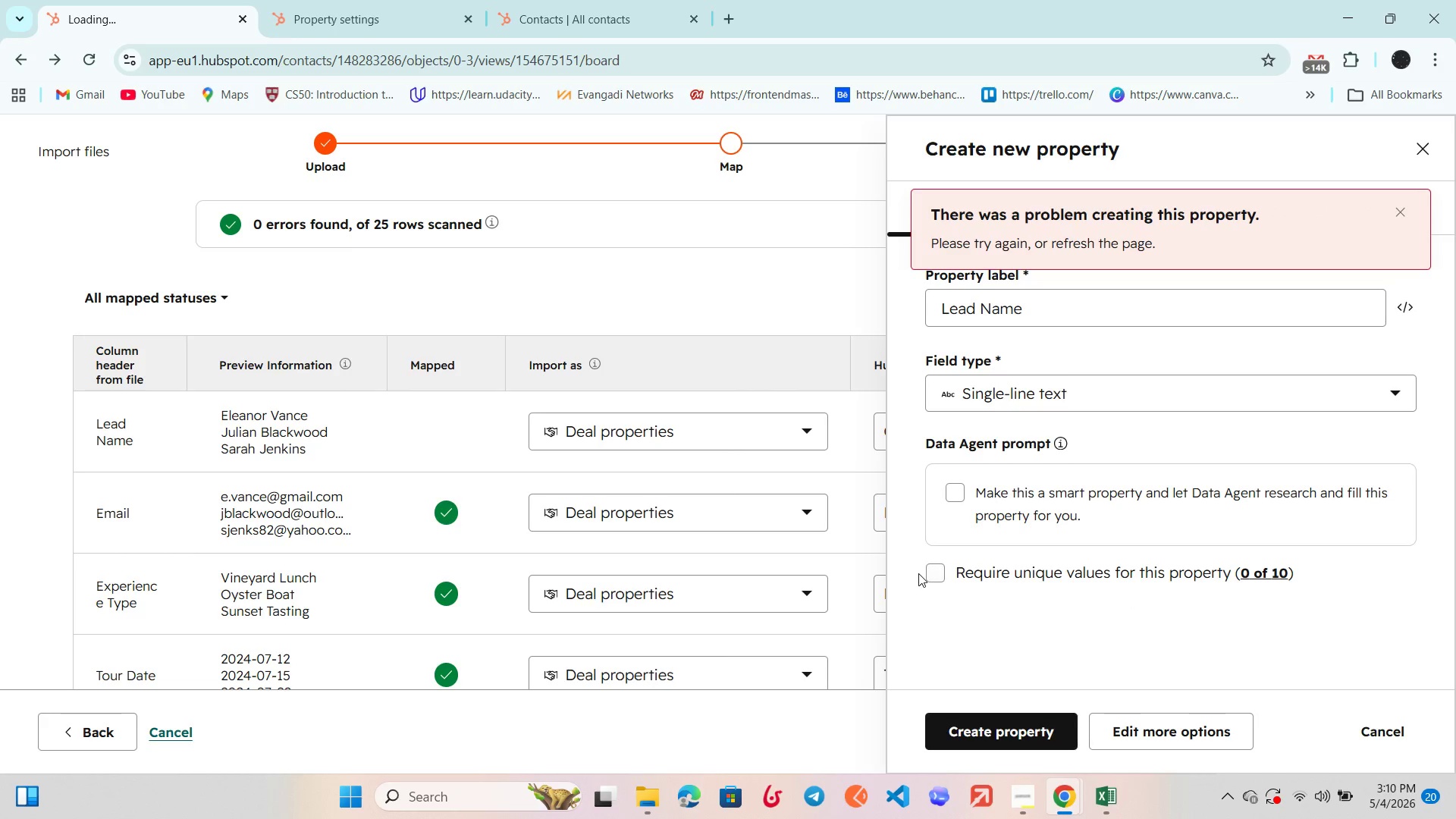 
left_click([929, 571])
 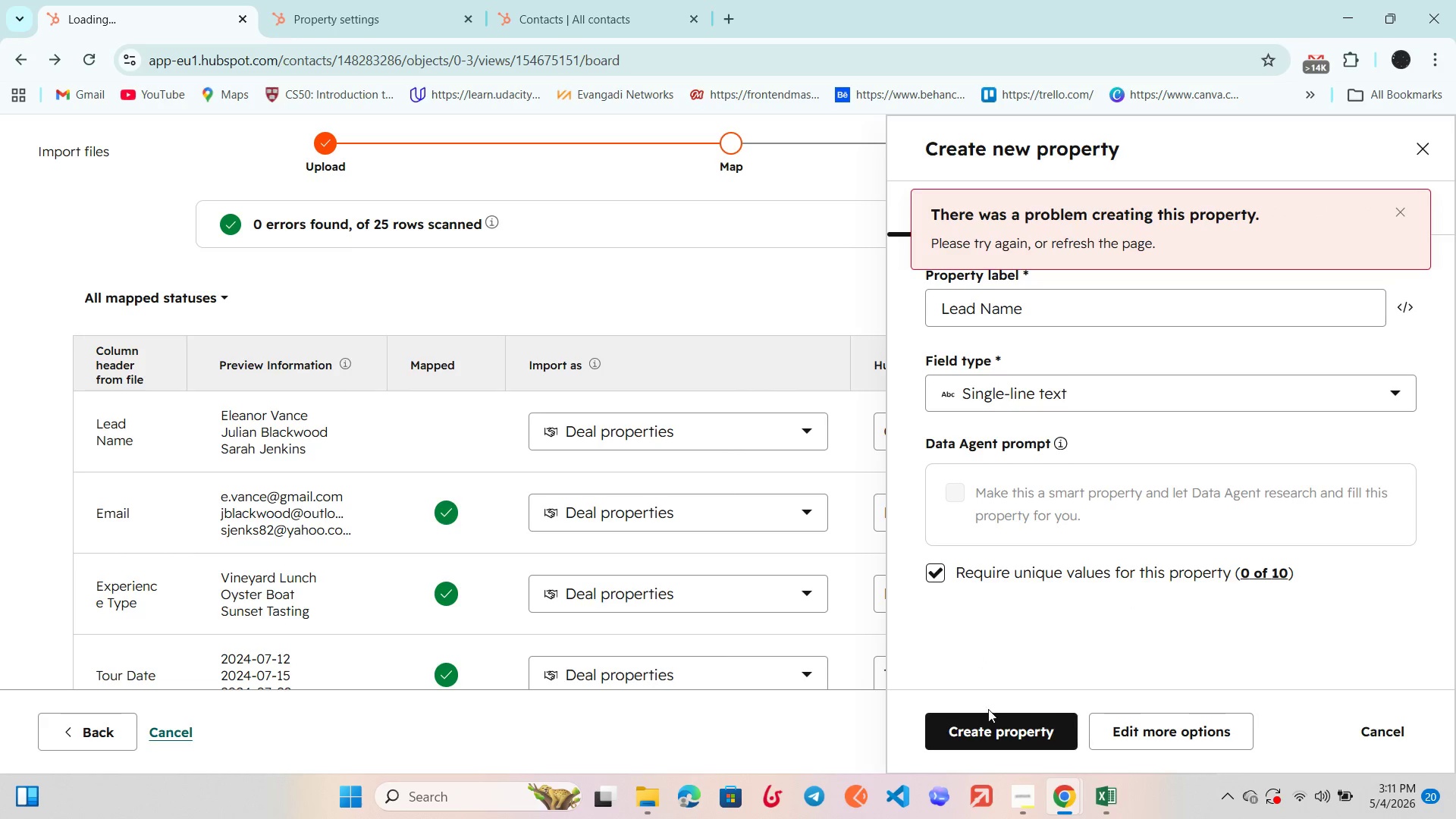 
left_click([988, 725])
 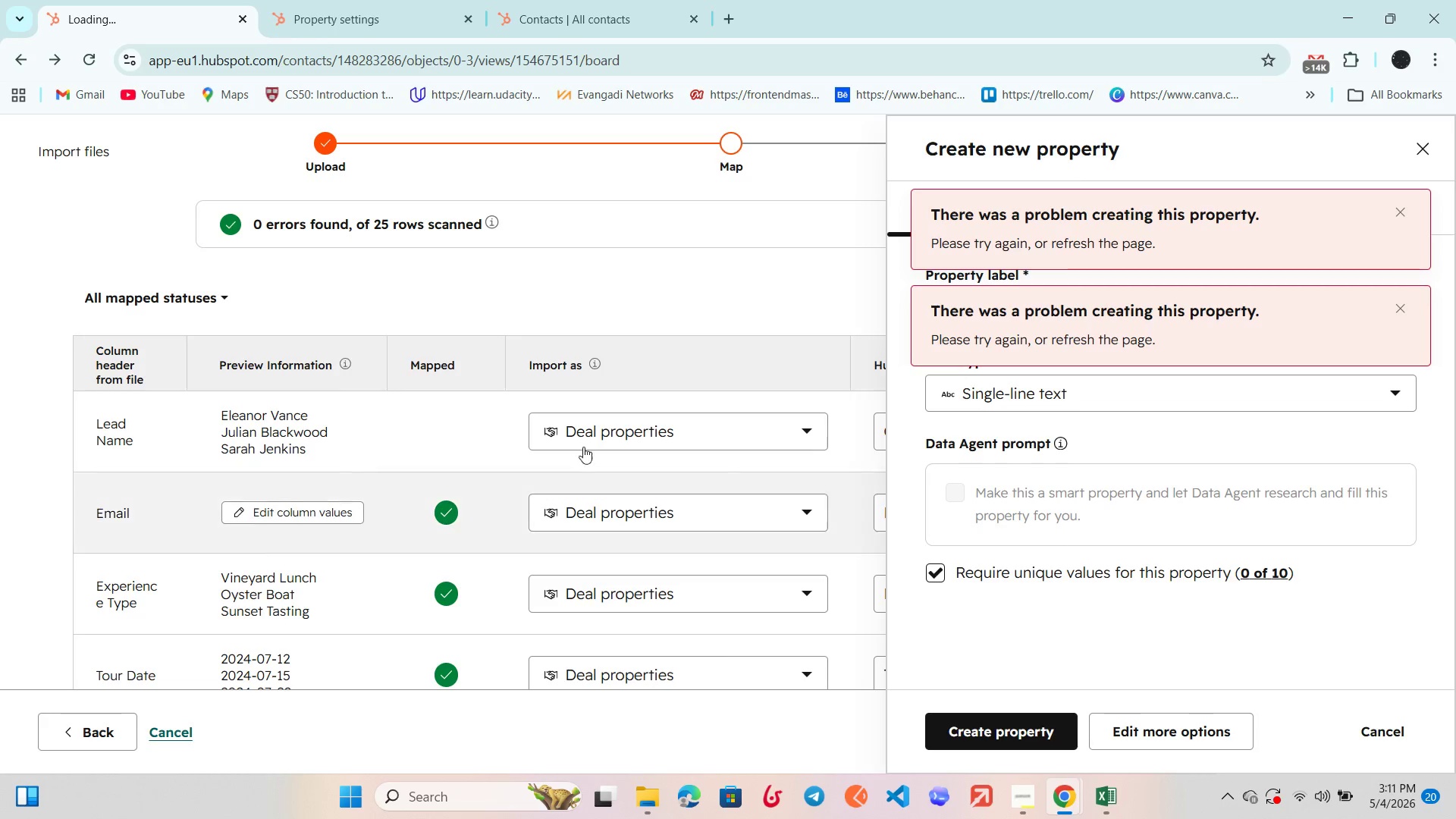 
left_click([469, 441])
 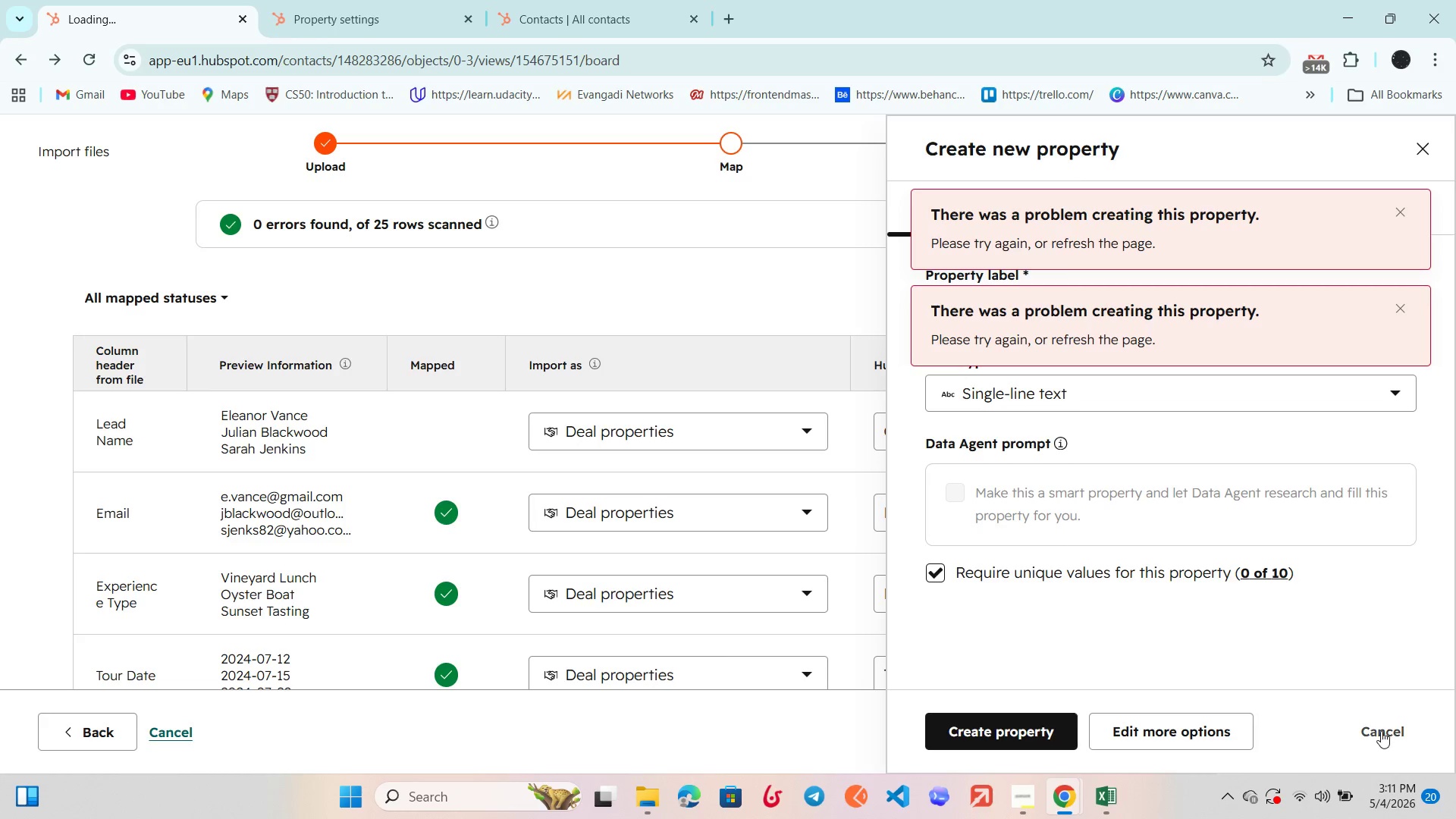 
scroll: coordinate [571, 516], scroll_direction: down, amount: 3.0
 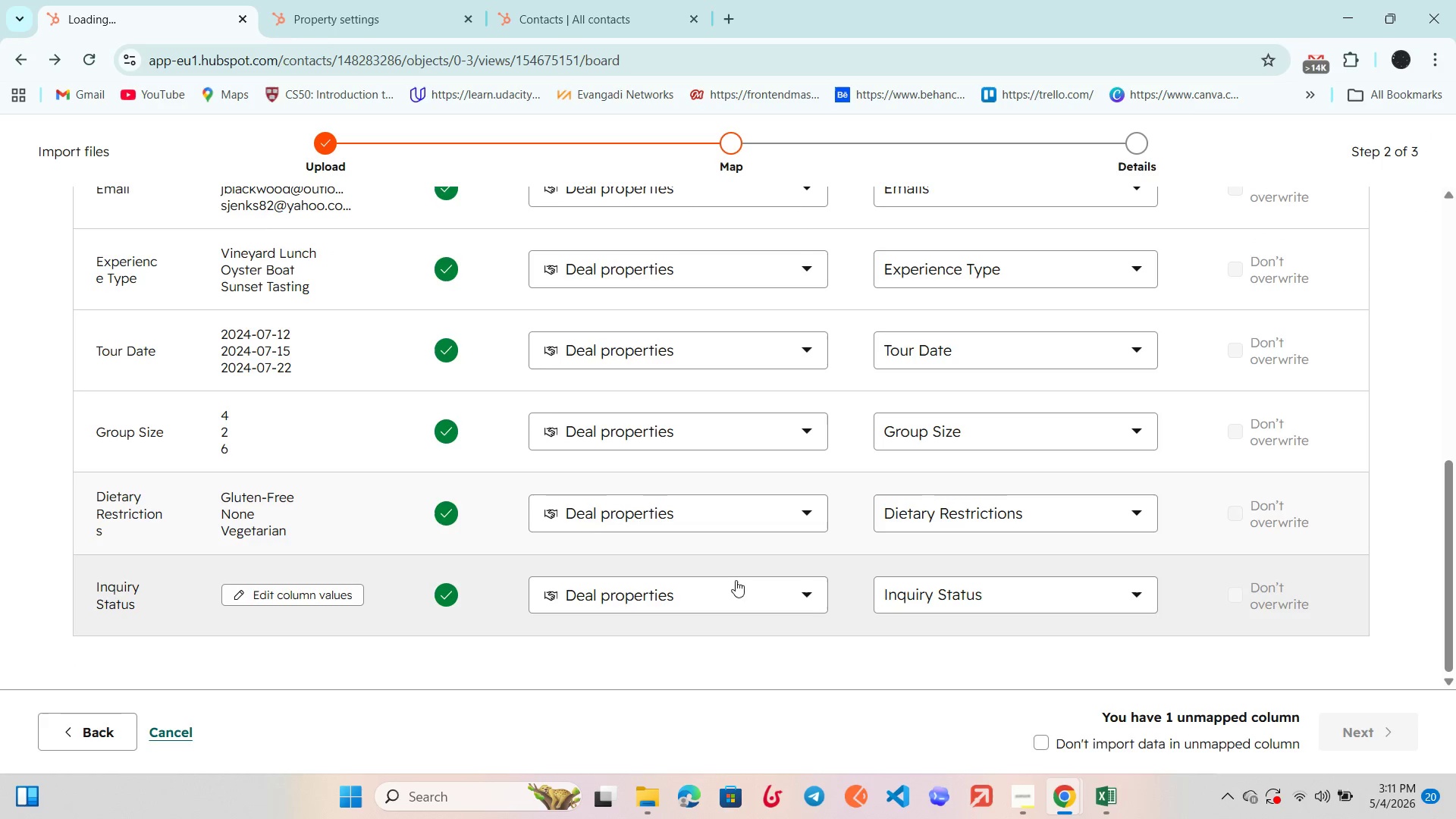 
left_click([736, 580])
 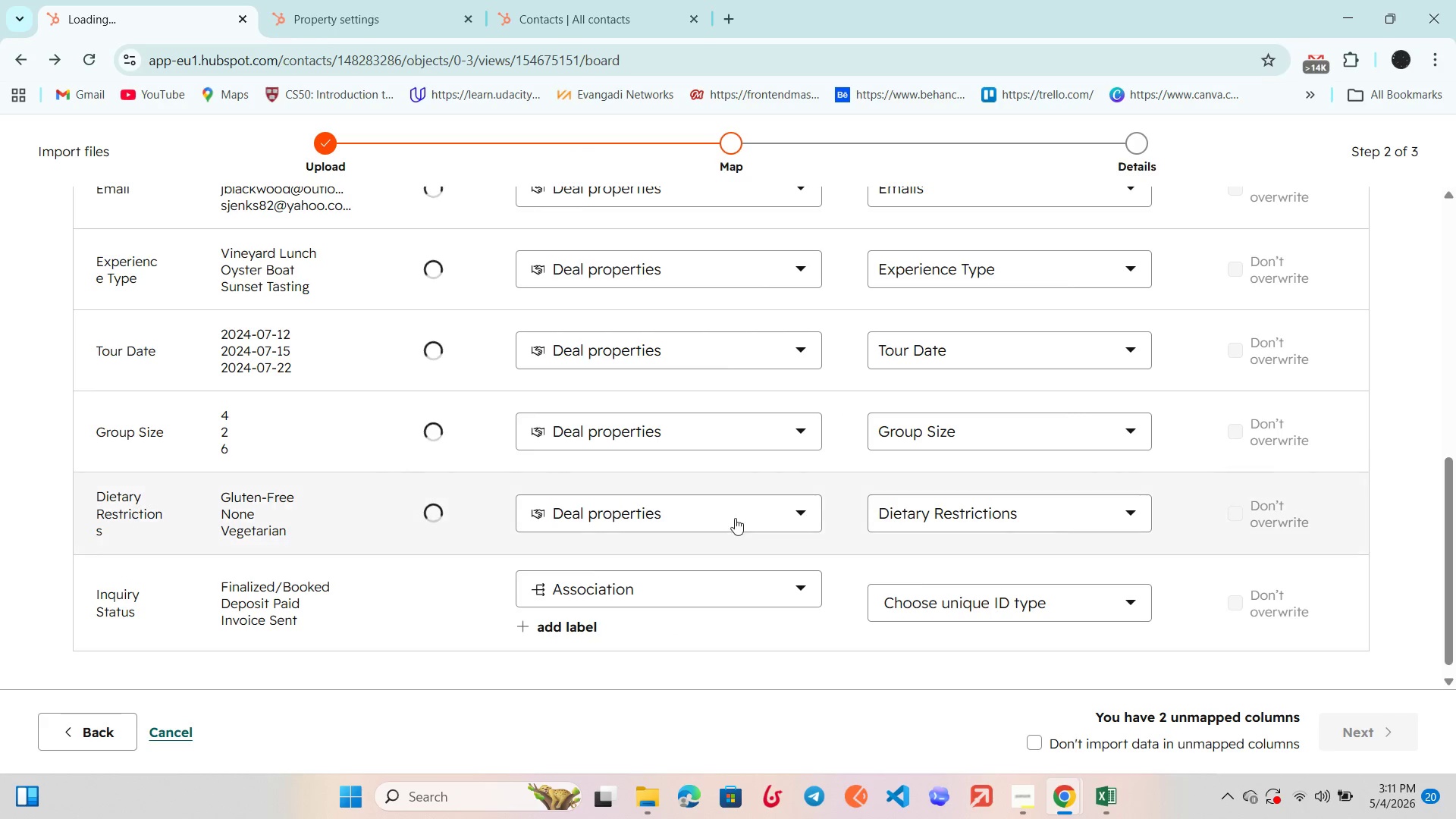 
left_click([934, 607])
 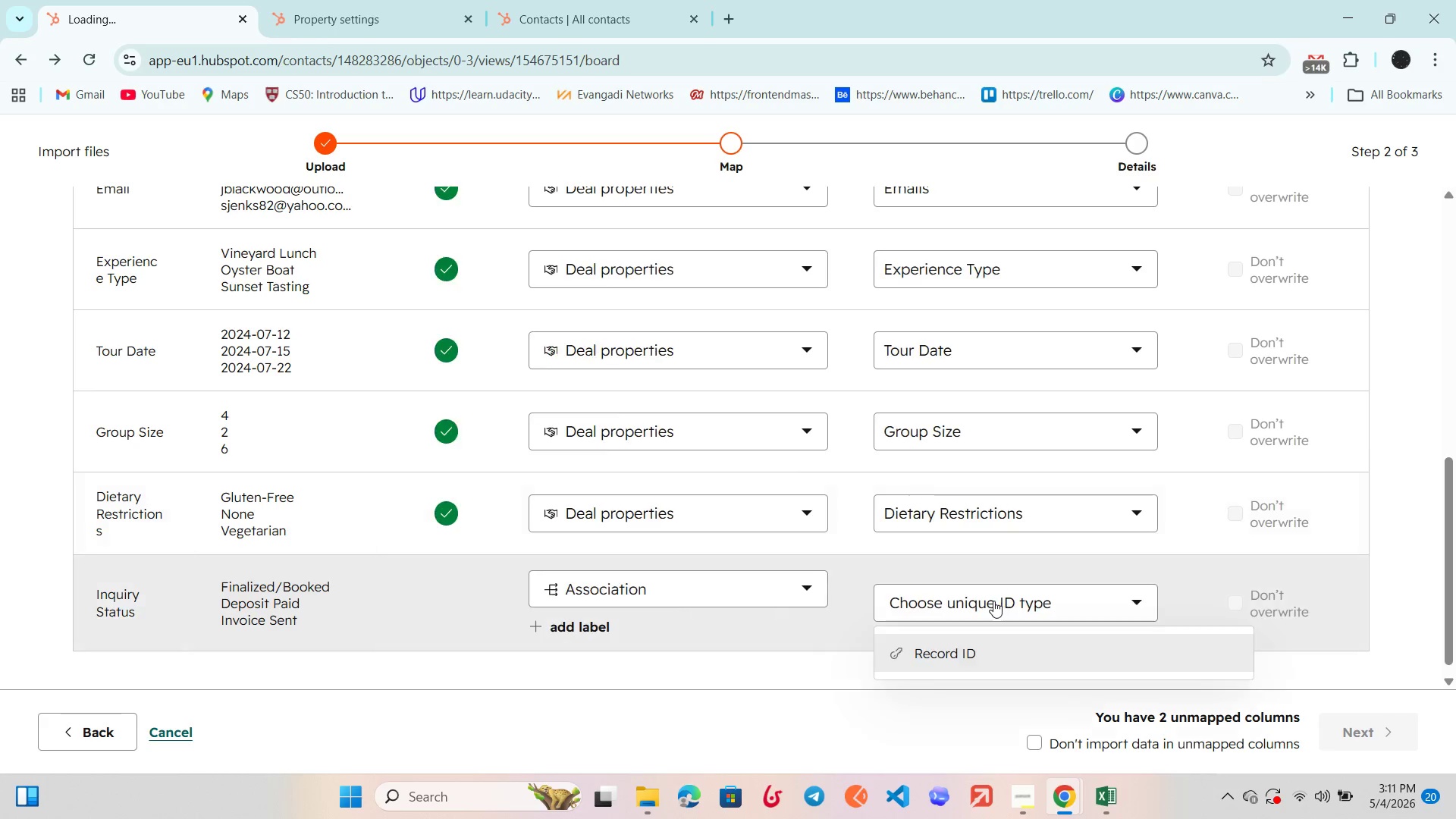 
double_click([993, 601])
 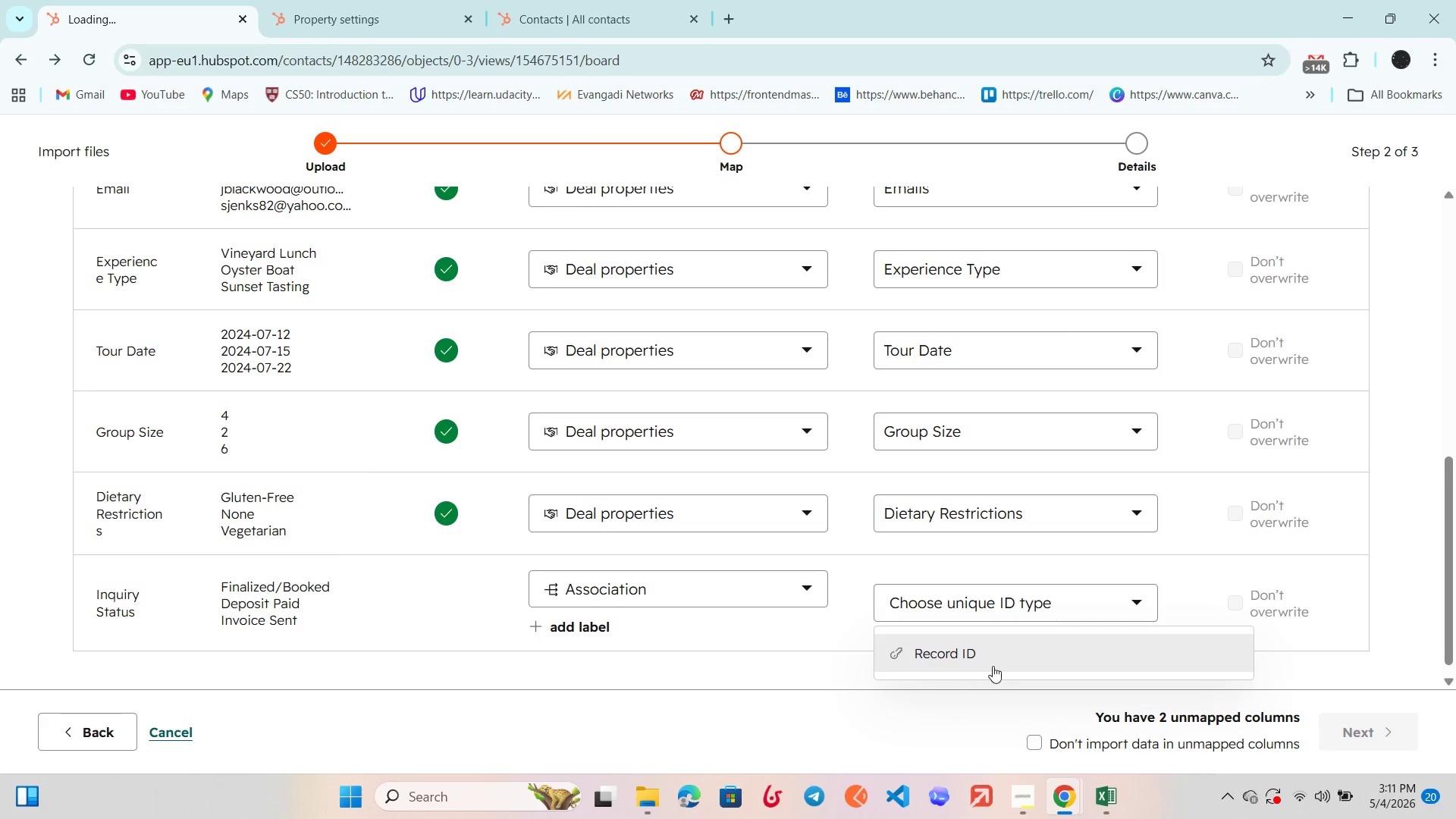 
left_click([992, 661])
 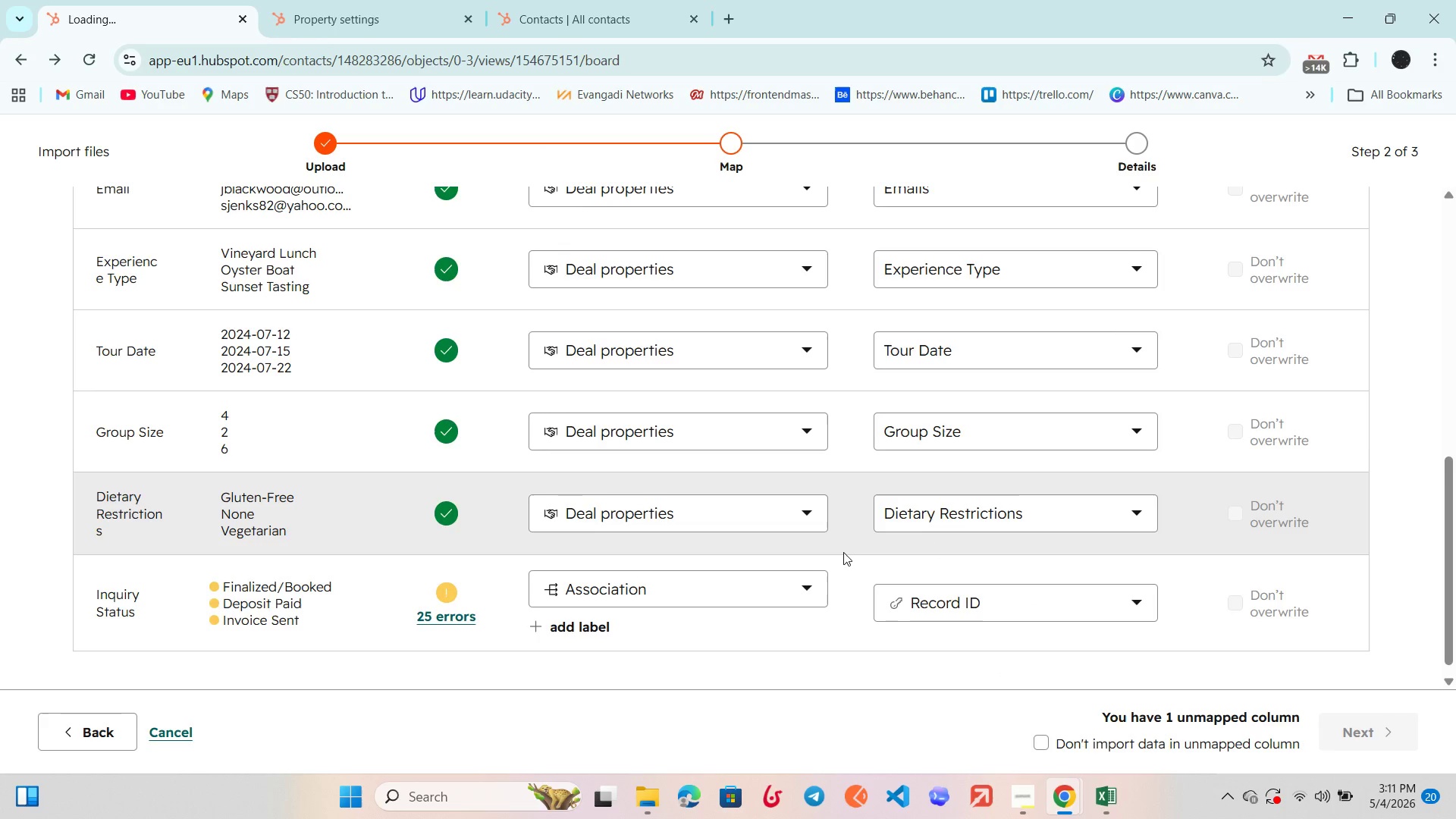 
left_click([661, 598])
 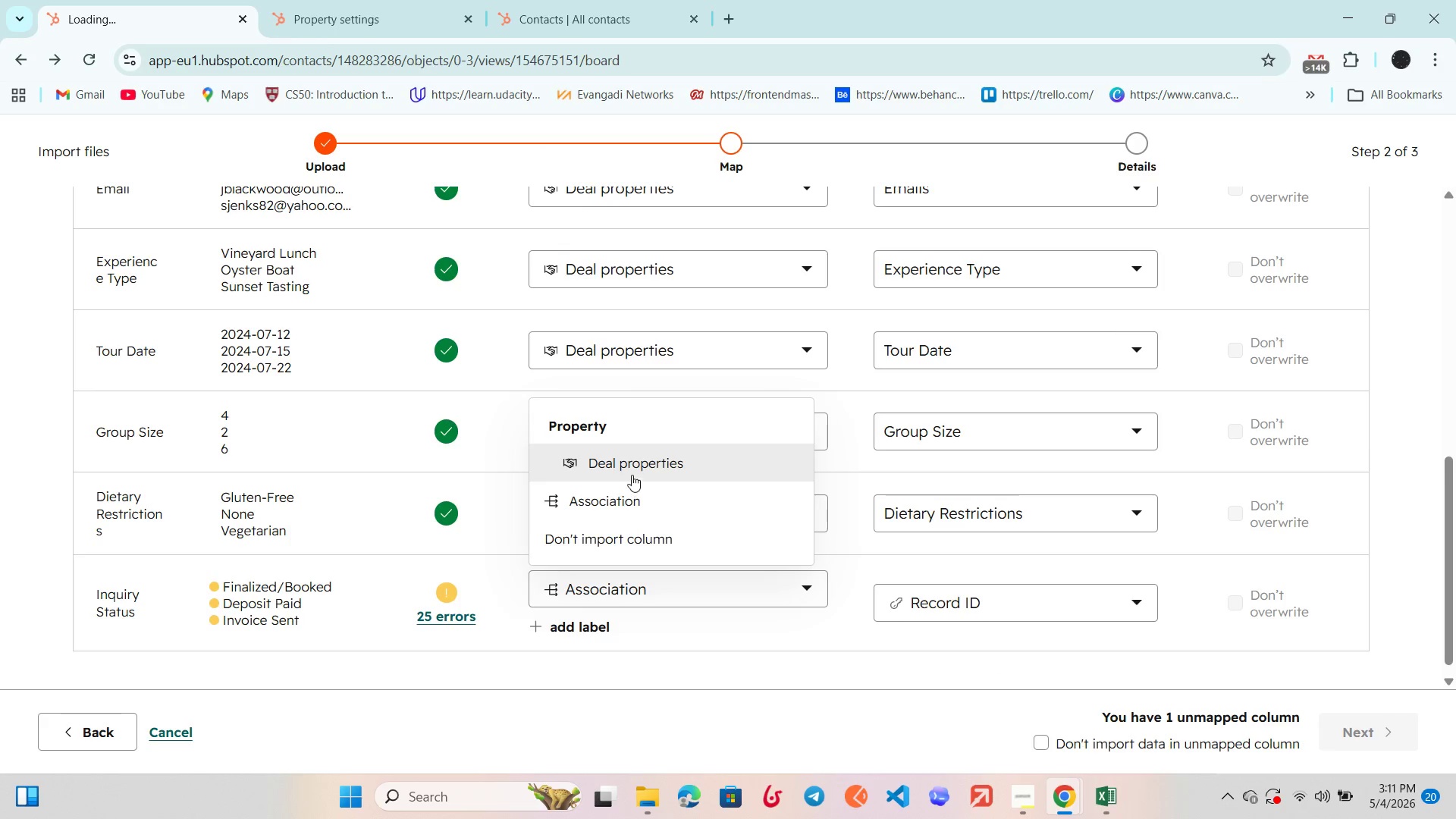 
left_click([632, 471])
 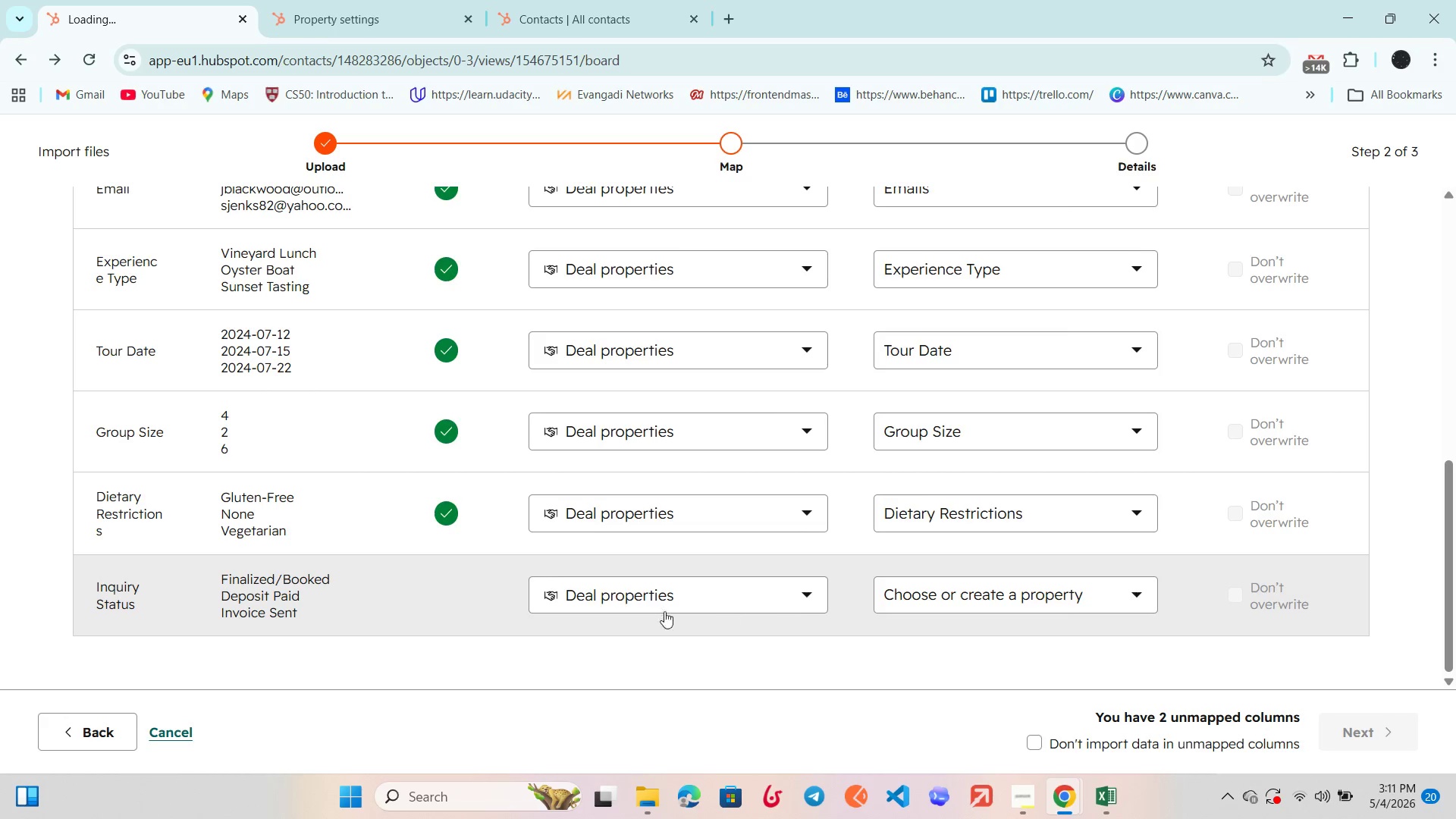 
scroll: coordinate [494, 609], scroll_direction: up, amount: 8.0
 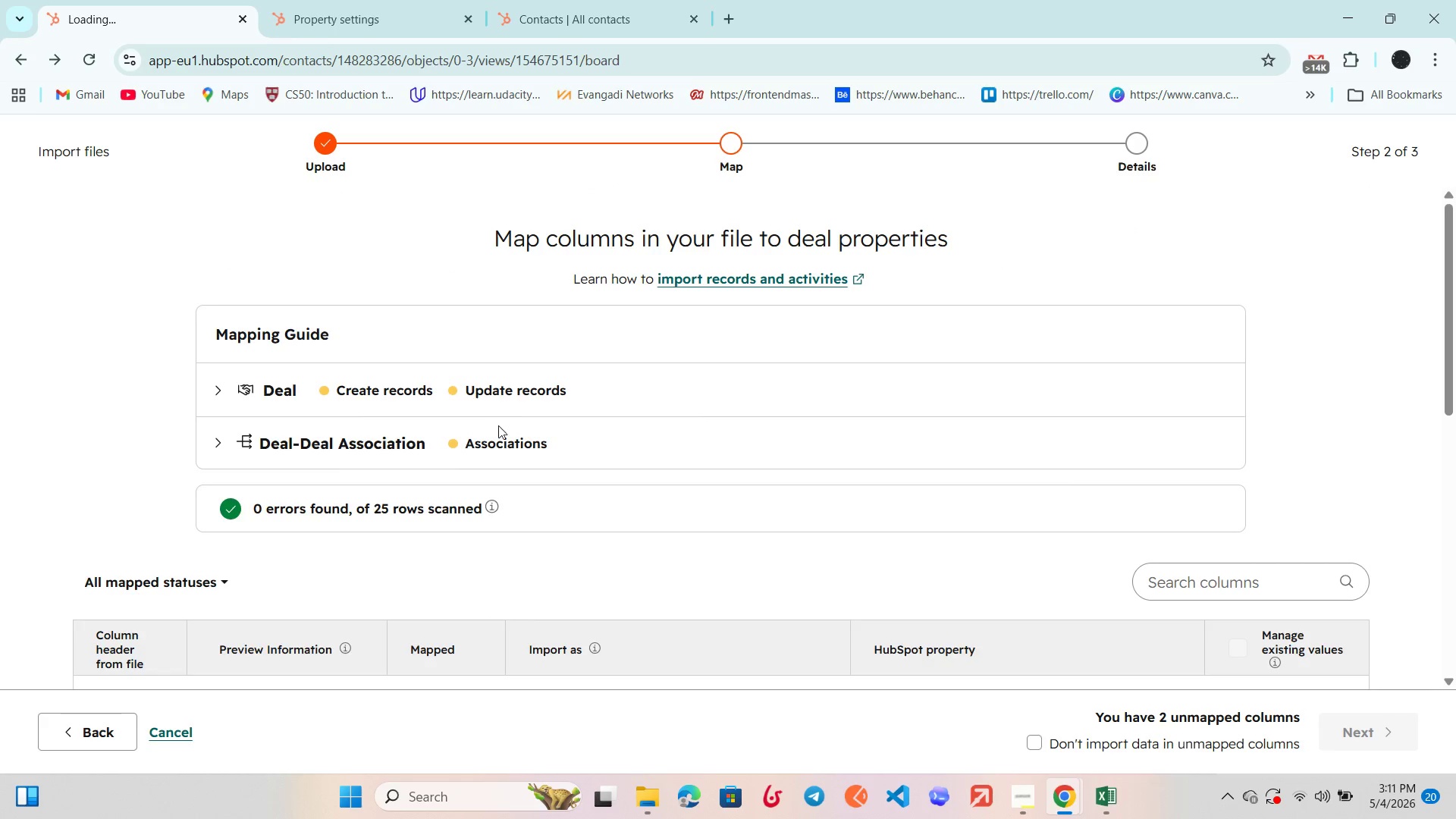 
left_click([497, 431])
 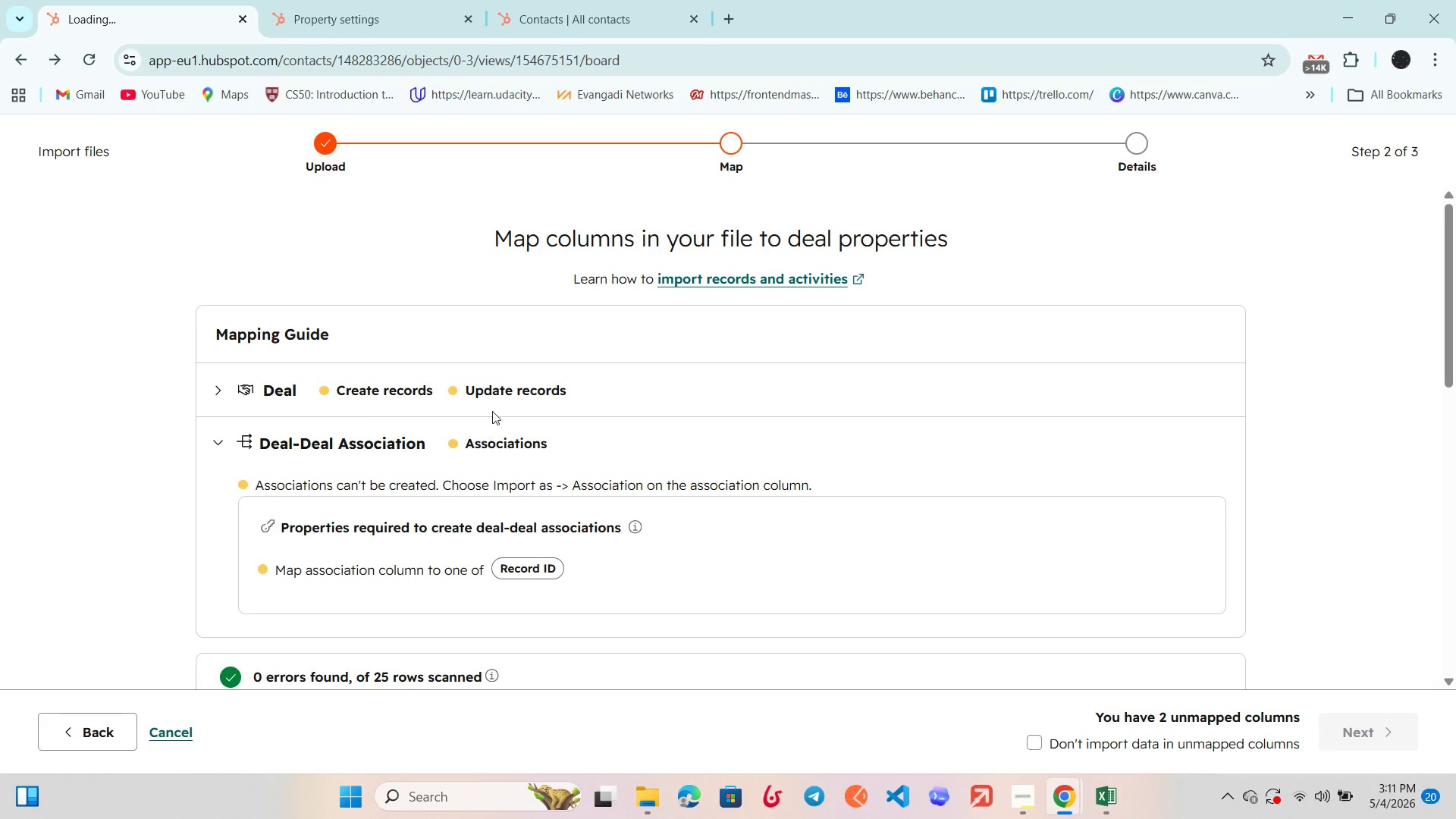 
left_click([492, 391])
 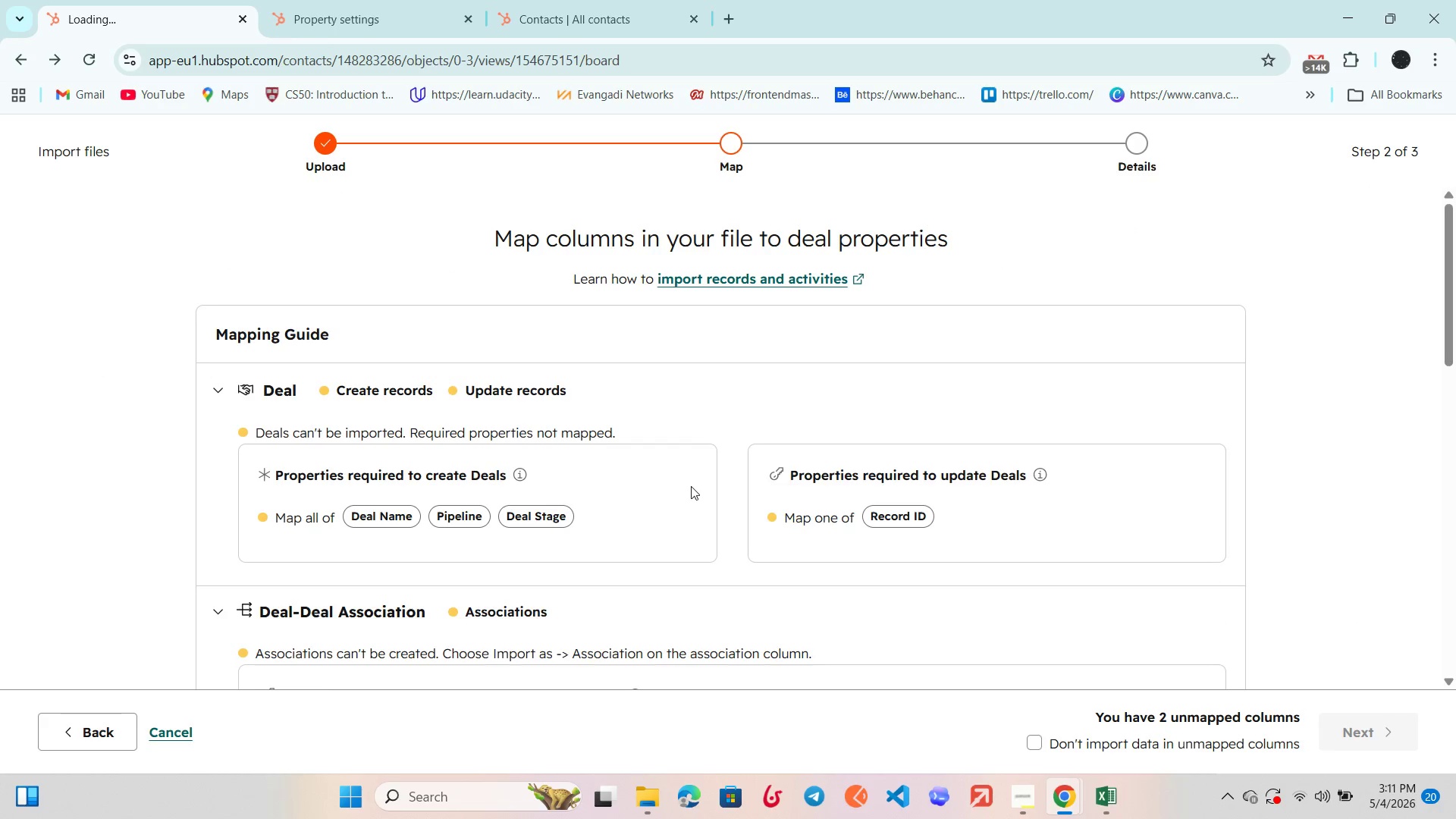 
scroll: coordinate [691, 486], scroll_direction: down, amount: 2.0
 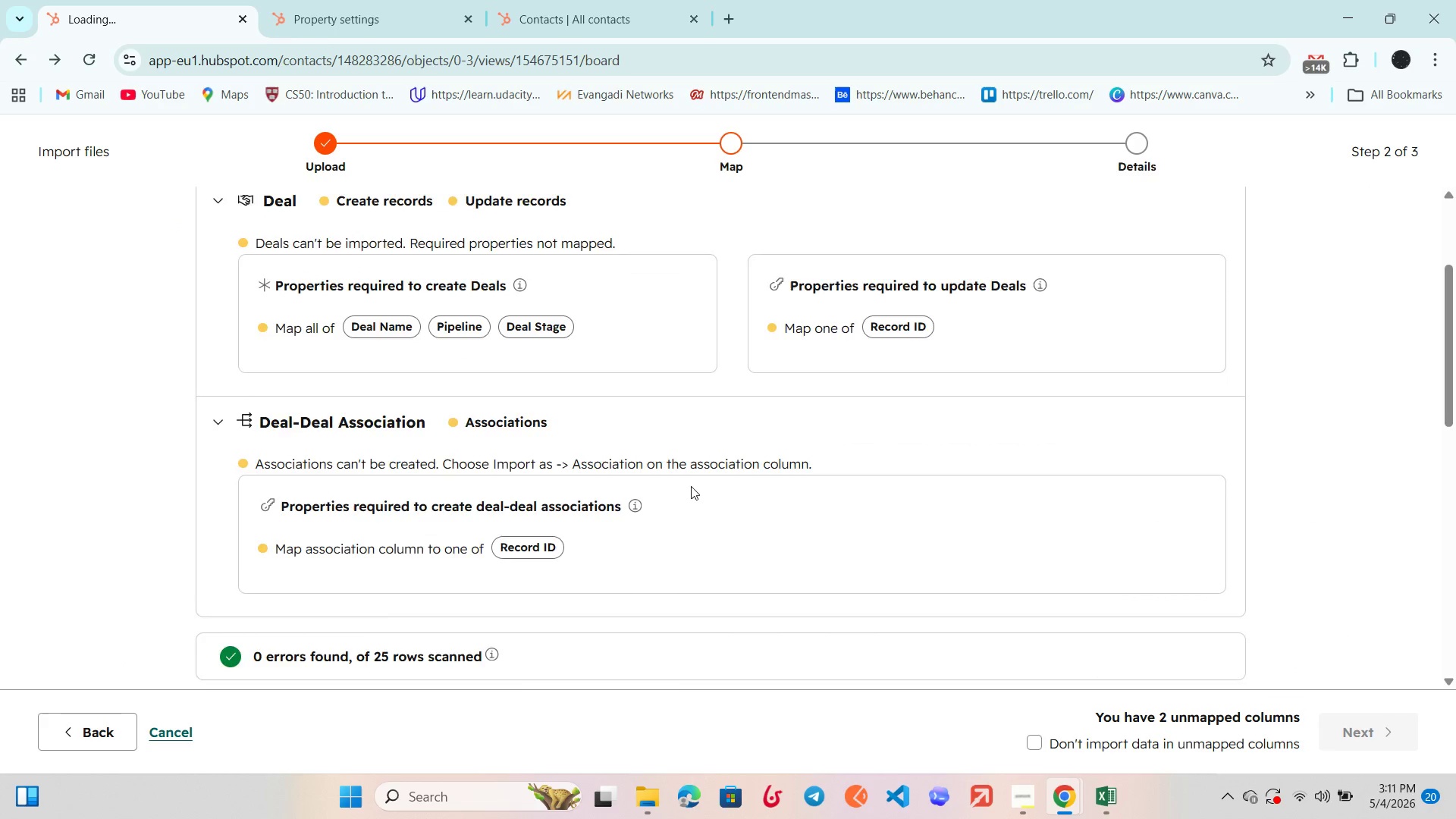 
scroll: coordinate [692, 486], scroll_direction: up, amount: 3.0
 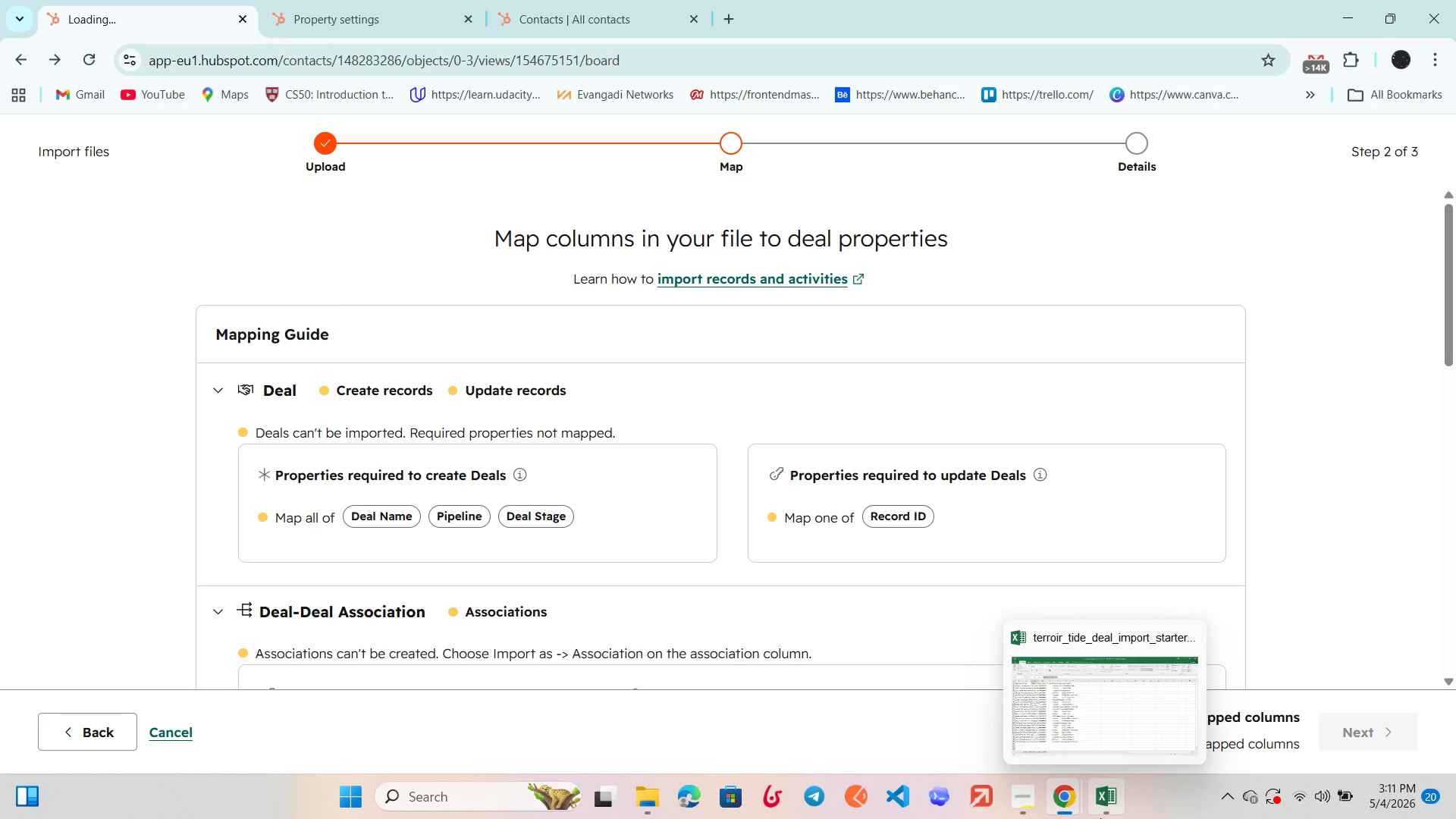 
left_click([1100, 818])
 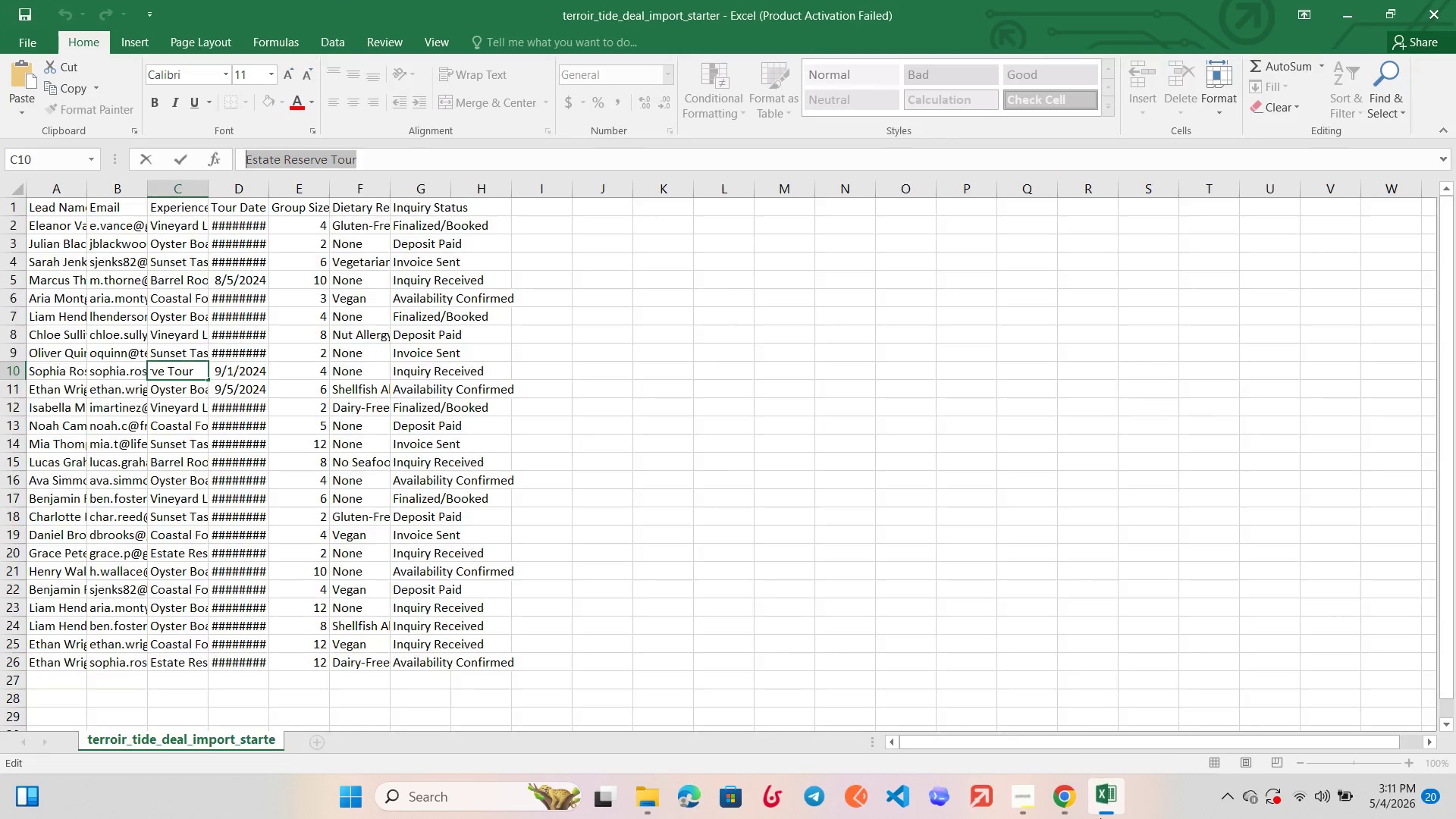 
left_click([1100, 818])
 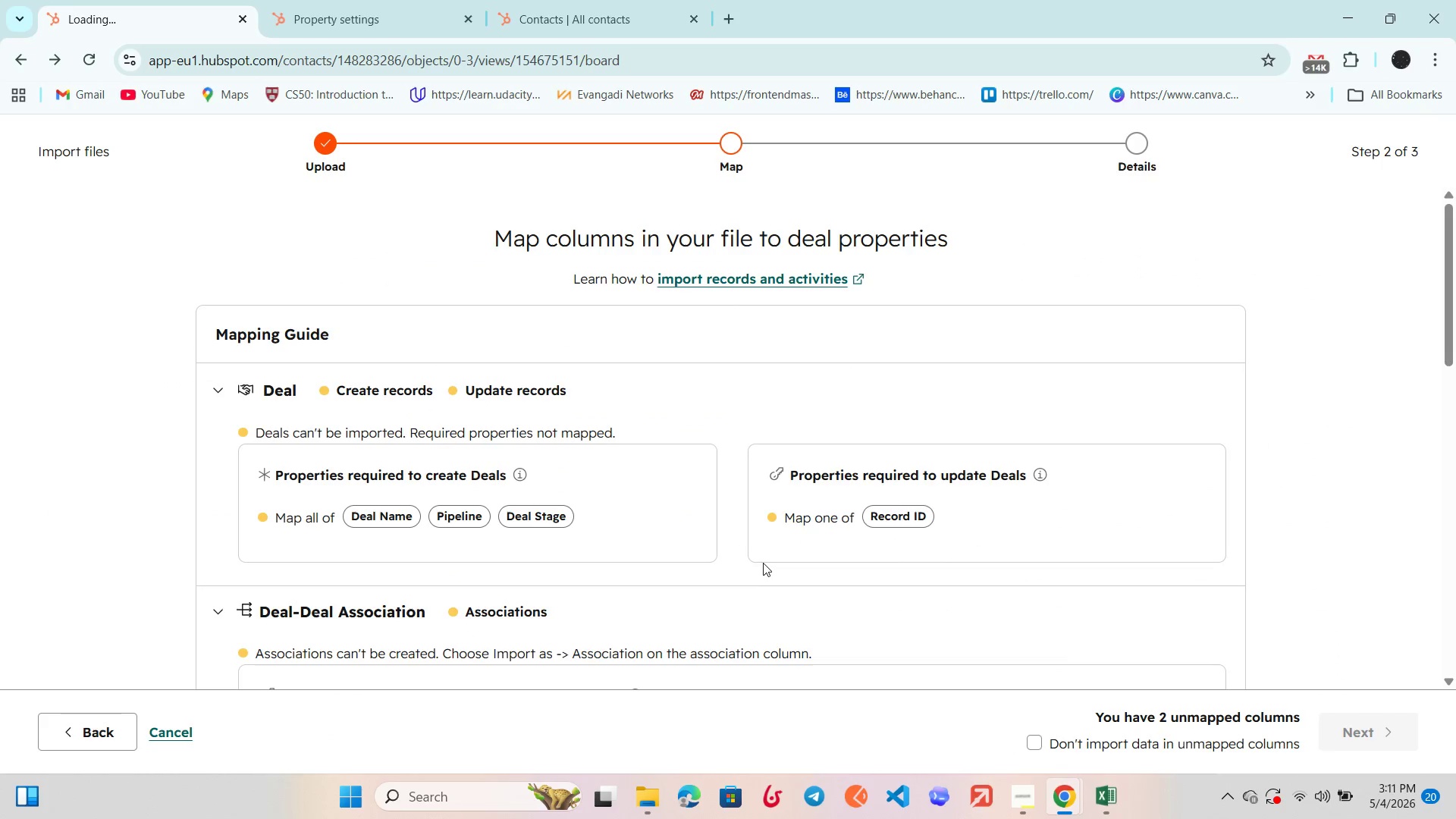 
scroll: coordinate [686, 533], scroll_direction: down, amount: 9.0
 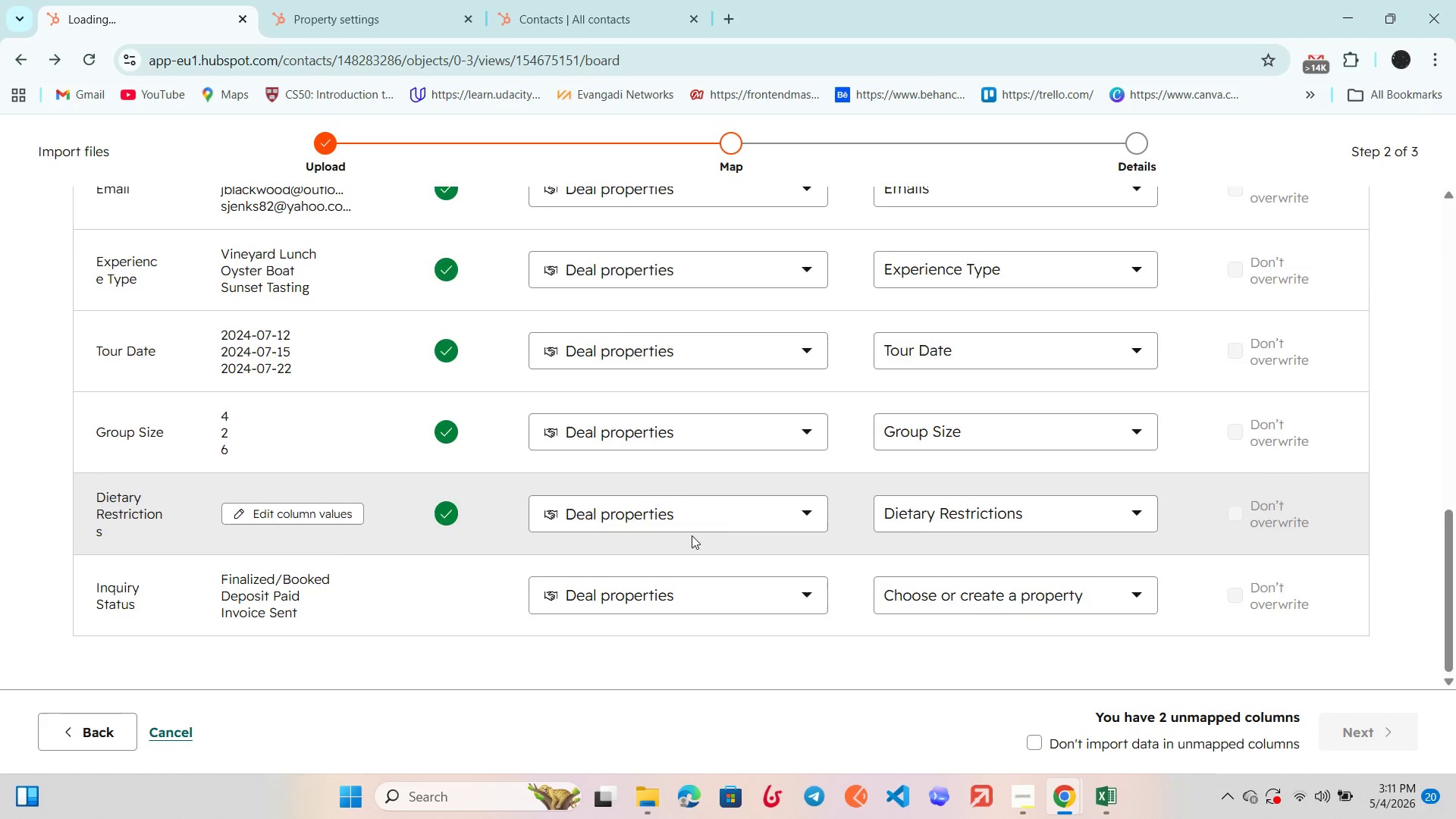 
scroll: coordinate [692, 535], scroll_direction: none, amount: 0.0
 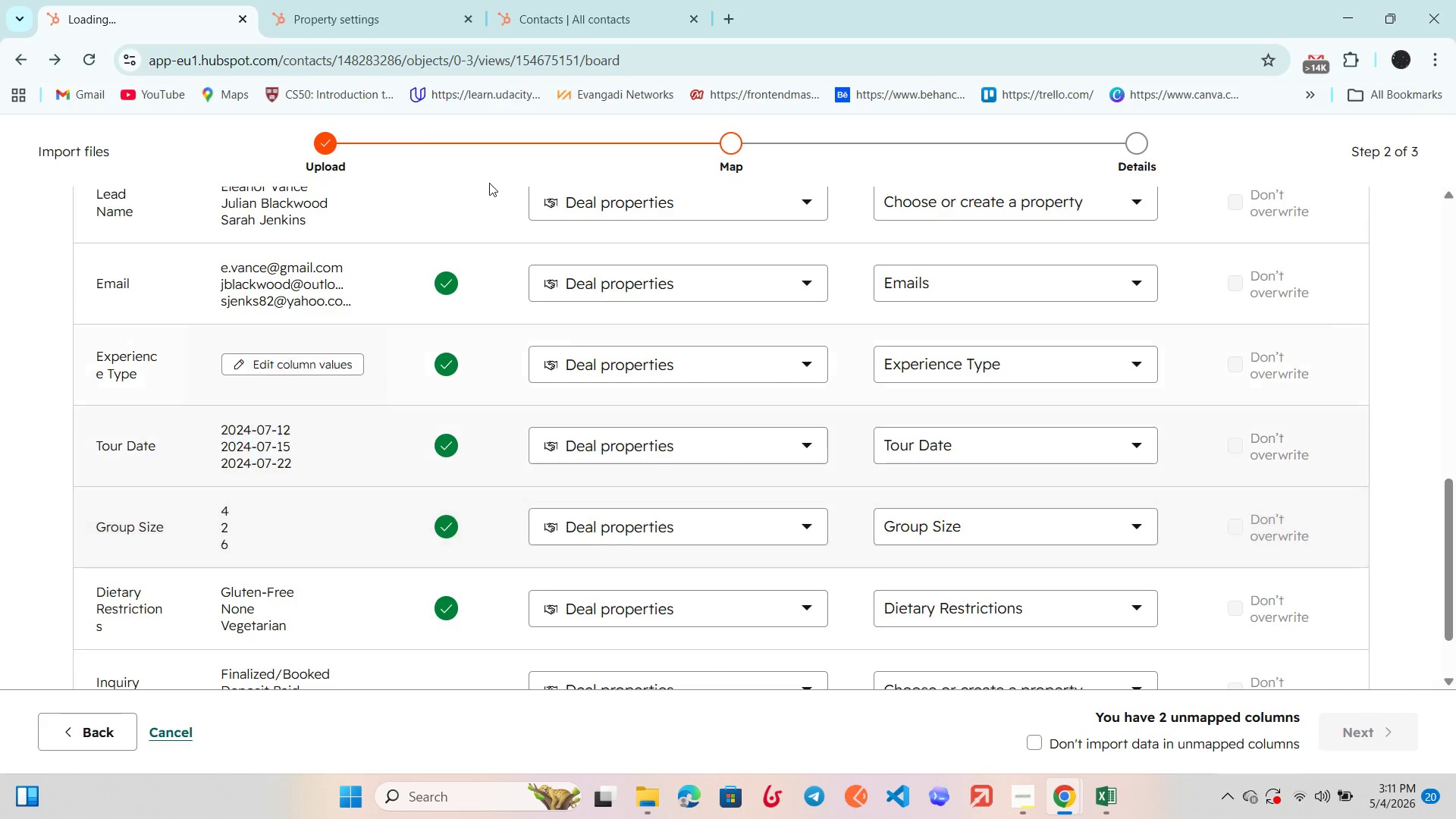 
left_click([378, 0])
 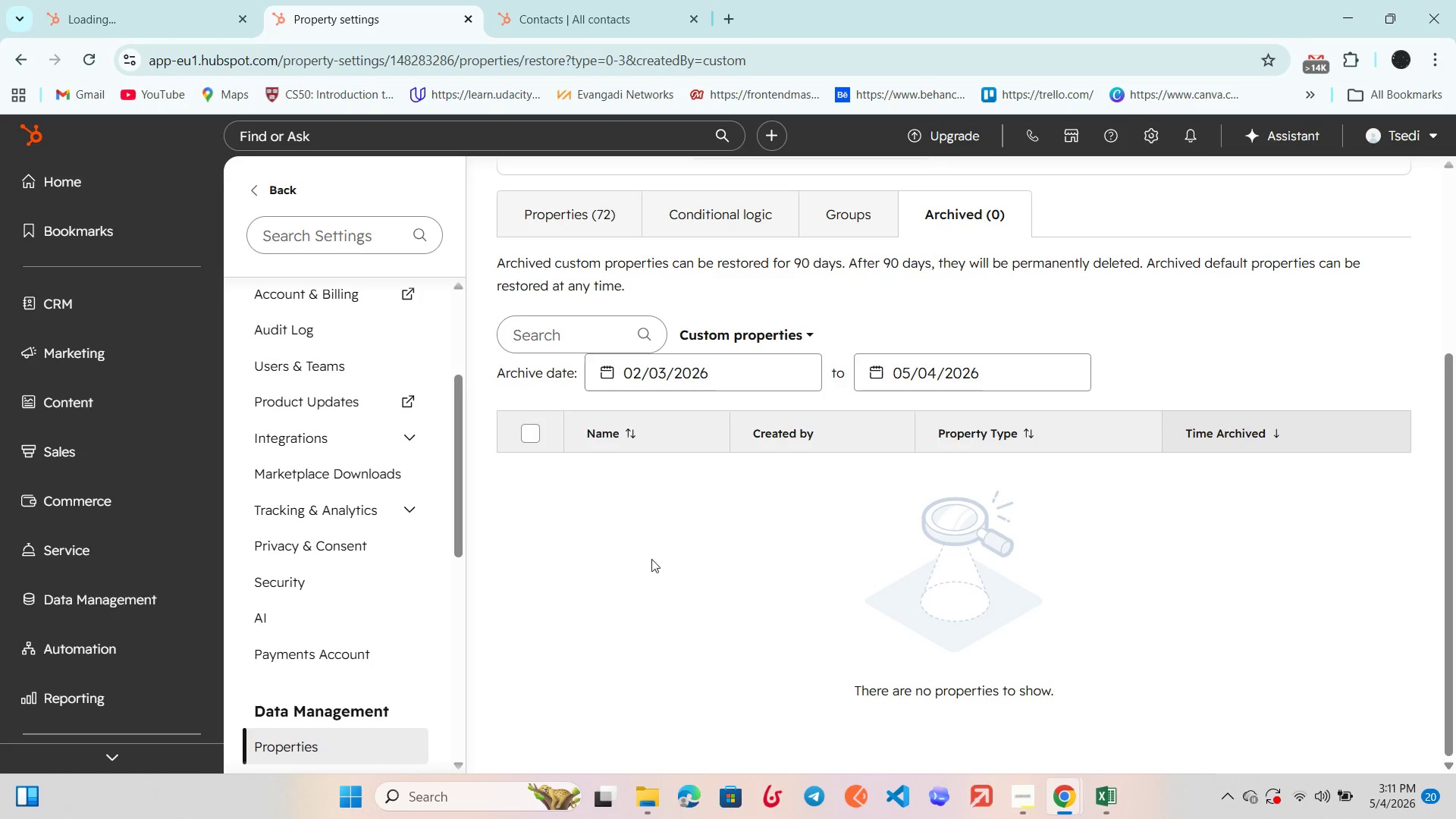 
scroll: coordinate [703, 601], scroll_direction: up, amount: 2.0
 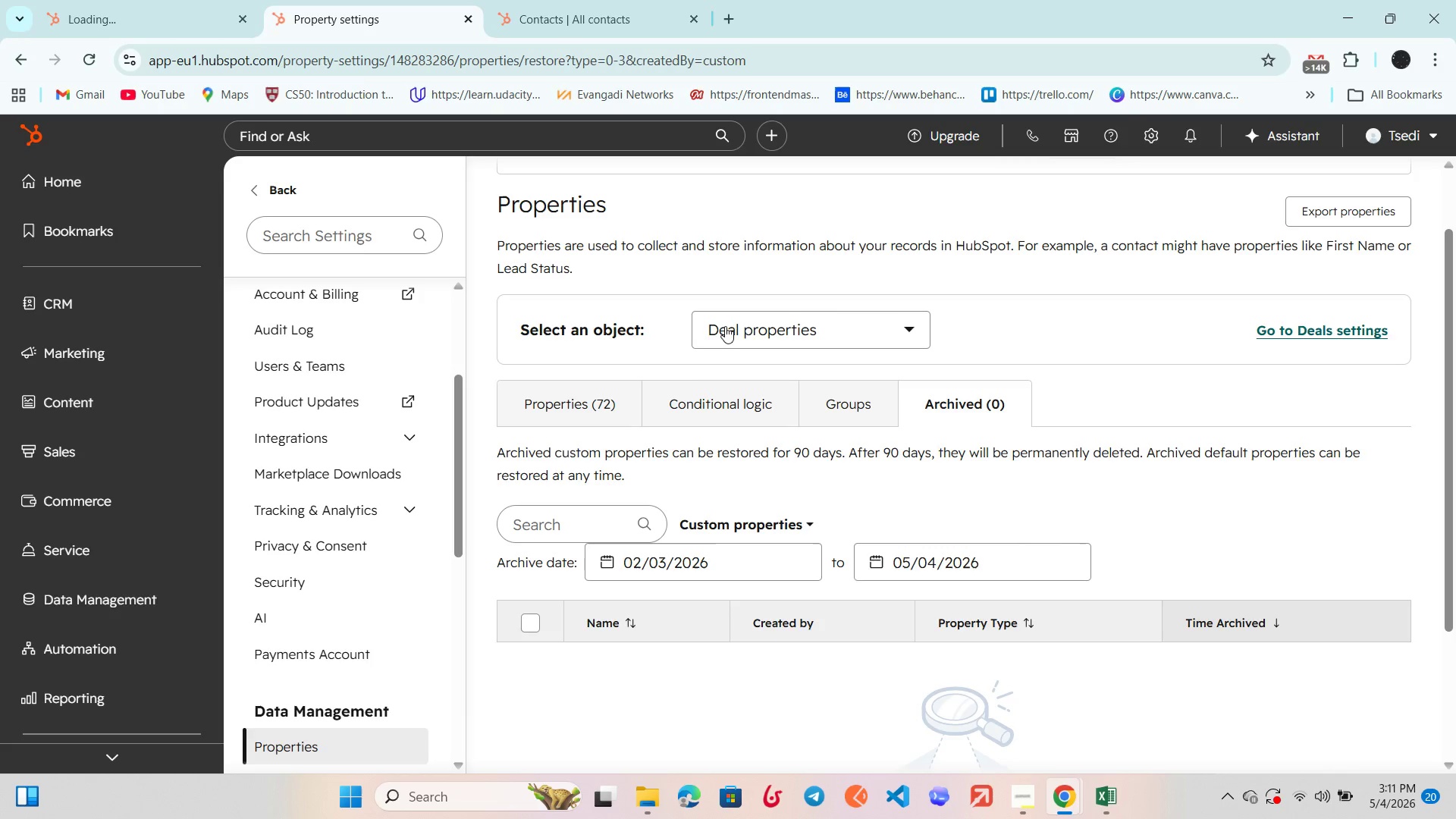 
double_click([726, 326])
 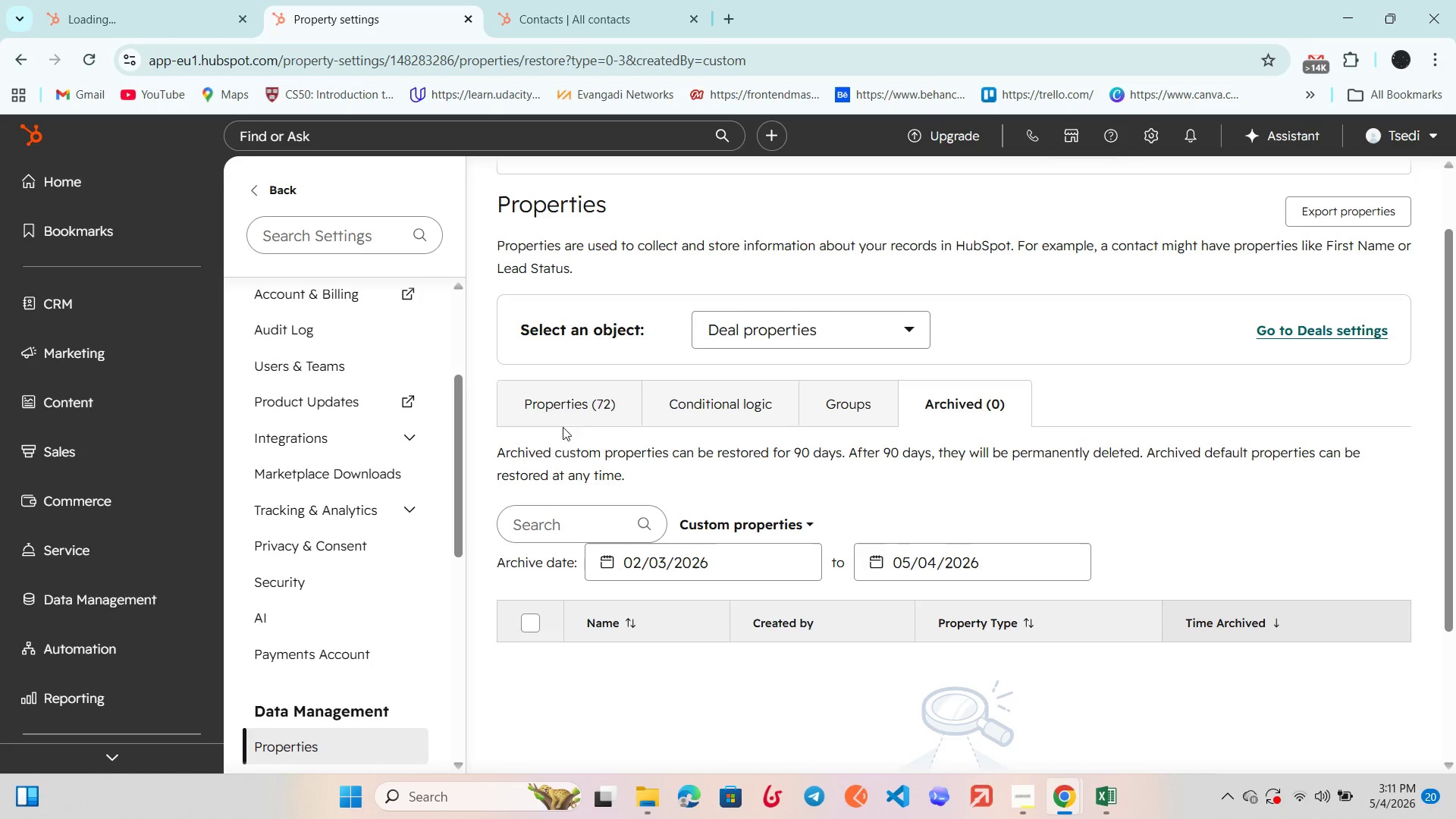 
left_click([566, 413])
 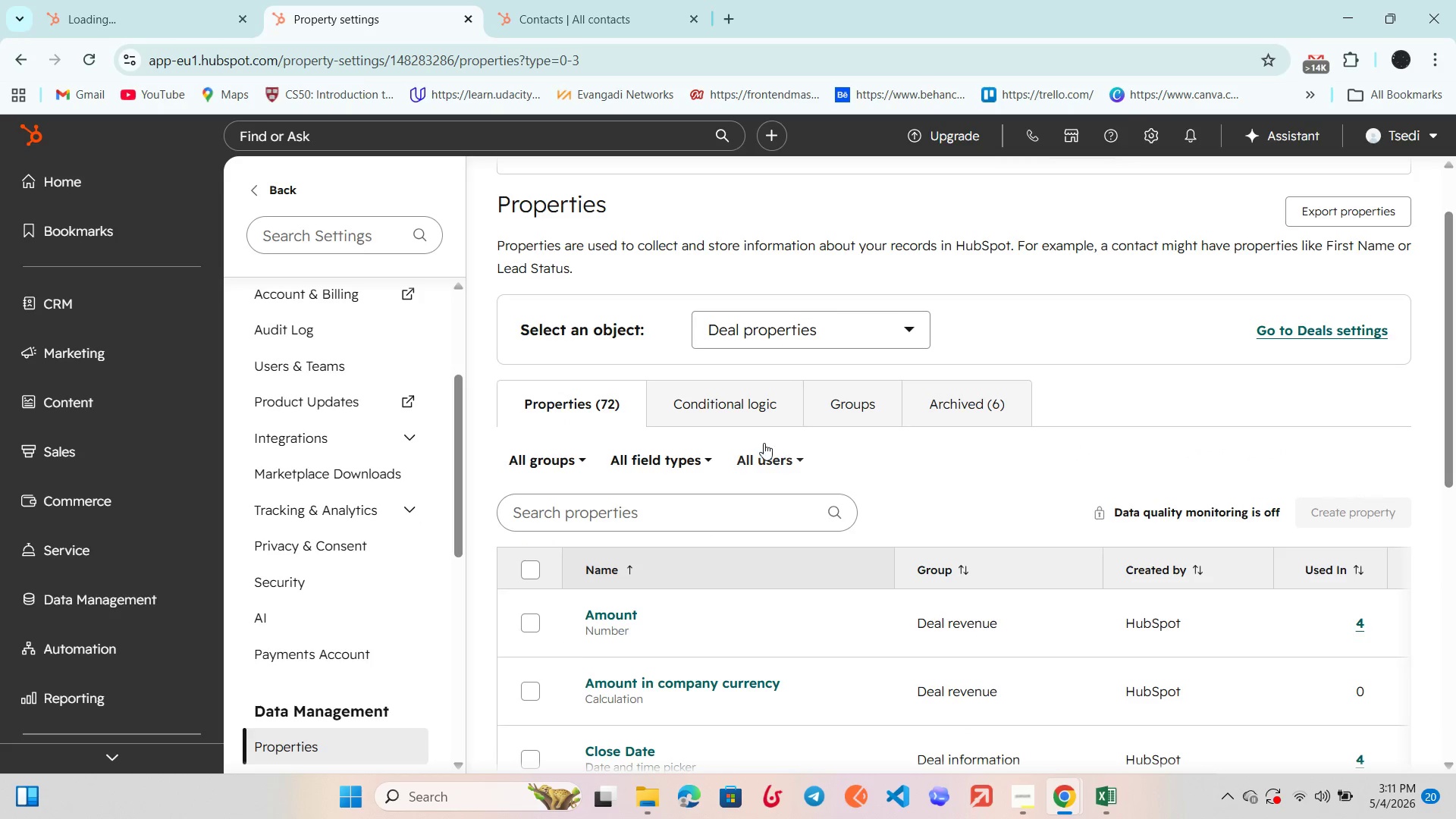 
left_click([786, 453])
 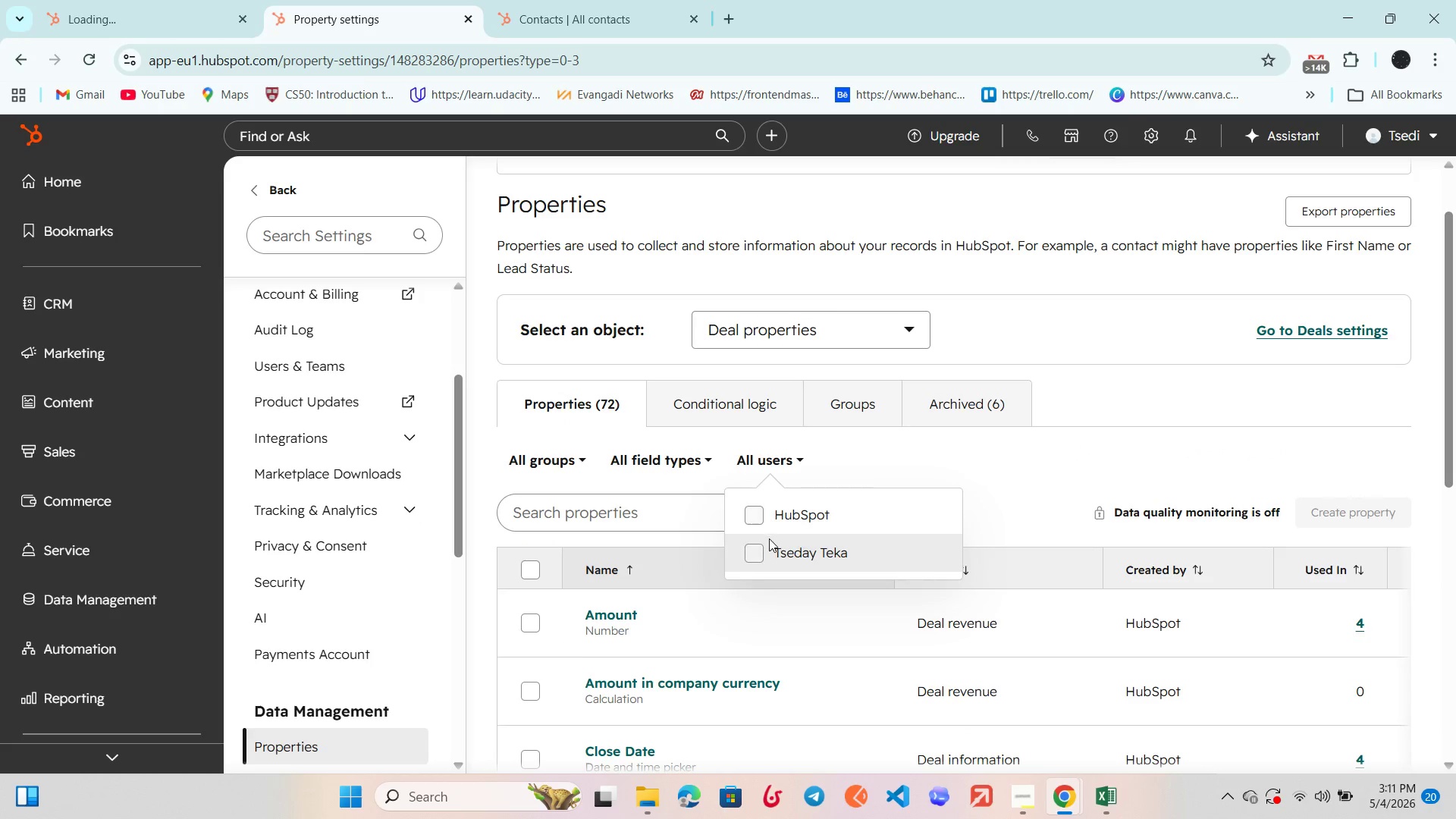 
left_click([743, 550])
 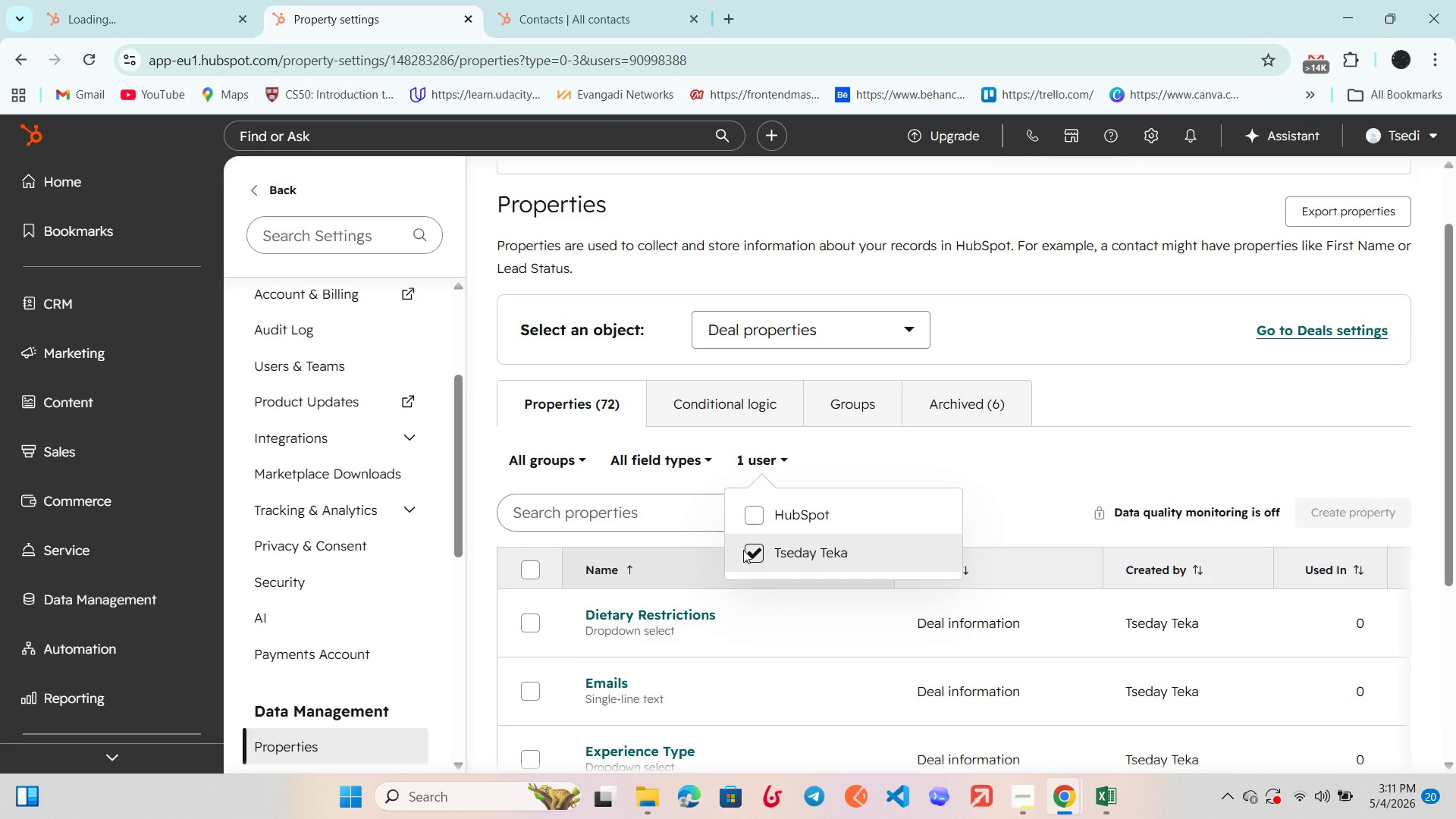 
wait(5.66)
 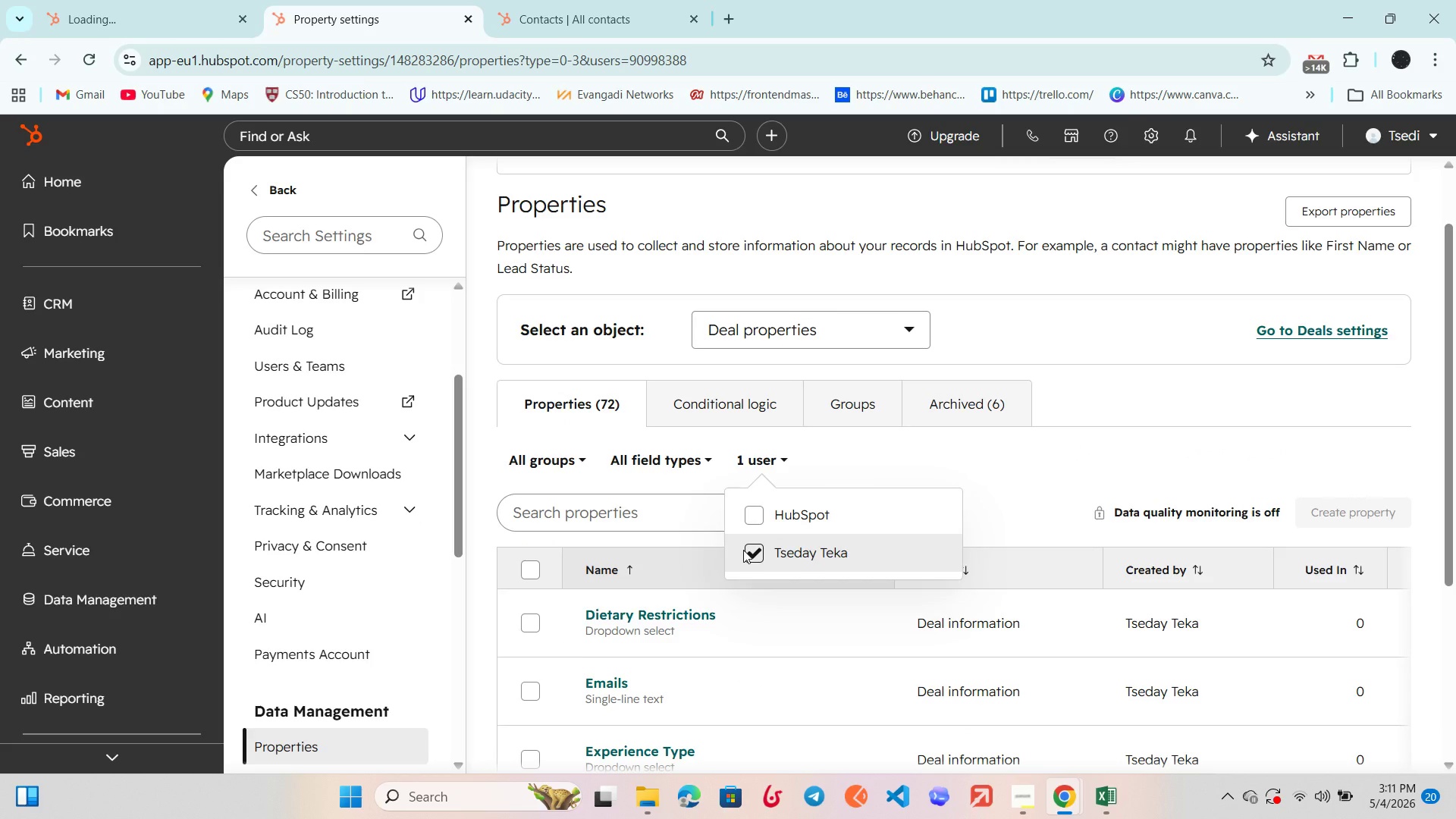 
scroll: coordinate [718, 631], scroll_direction: none, amount: 0.0
 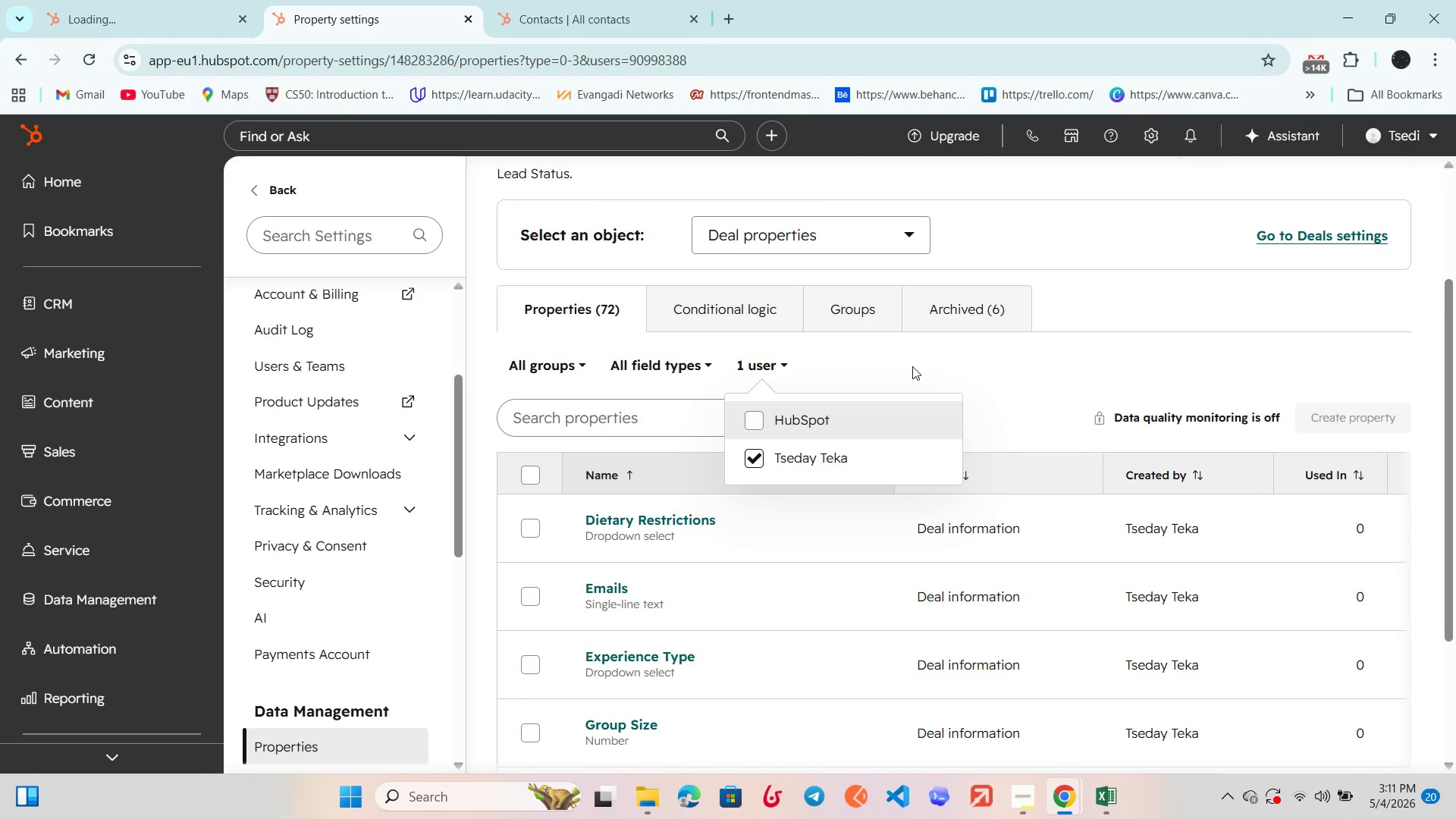 
left_click([913, 366])
 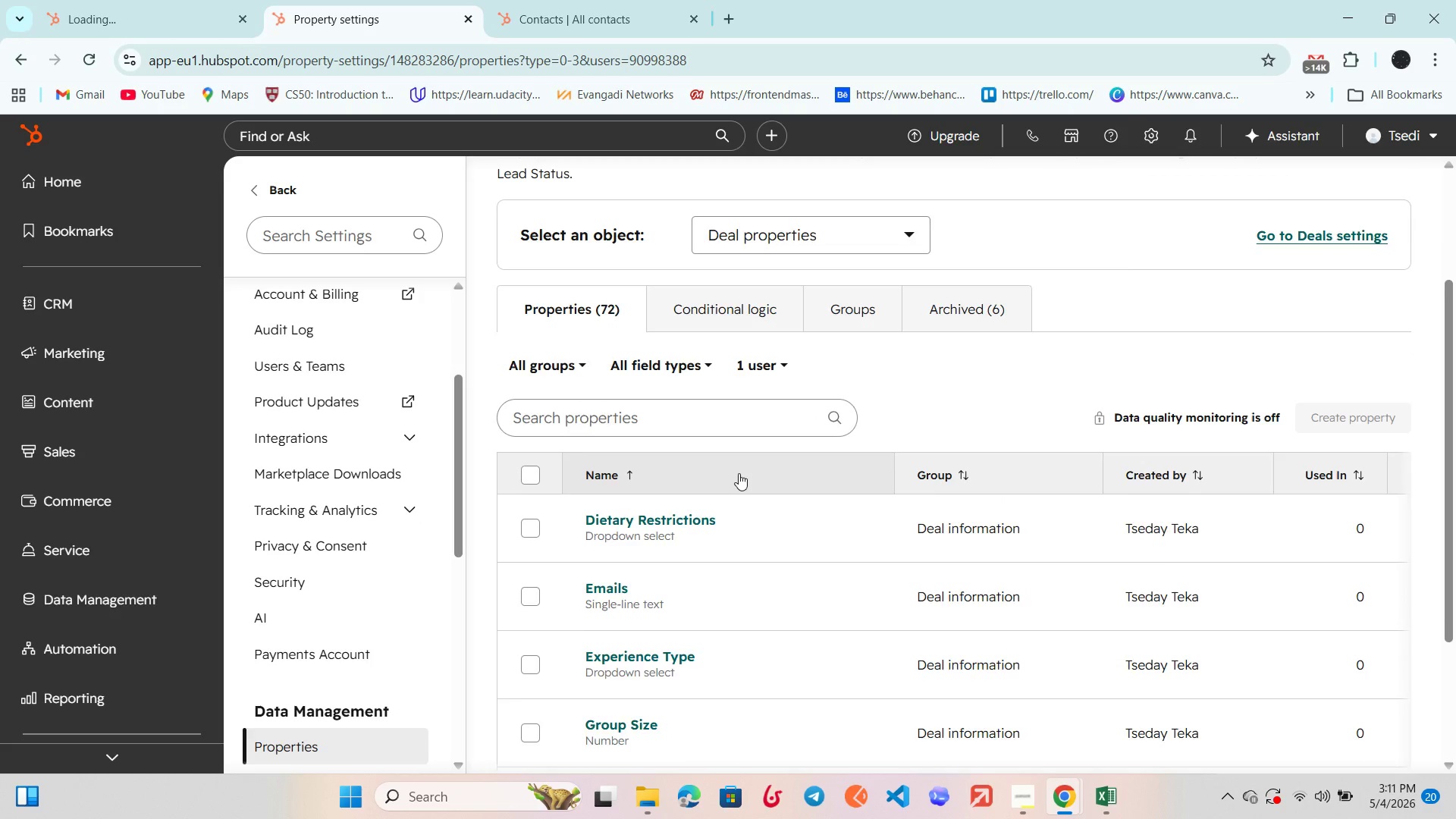 
scroll: coordinate [737, 473], scroll_direction: down, amount: 4.0
 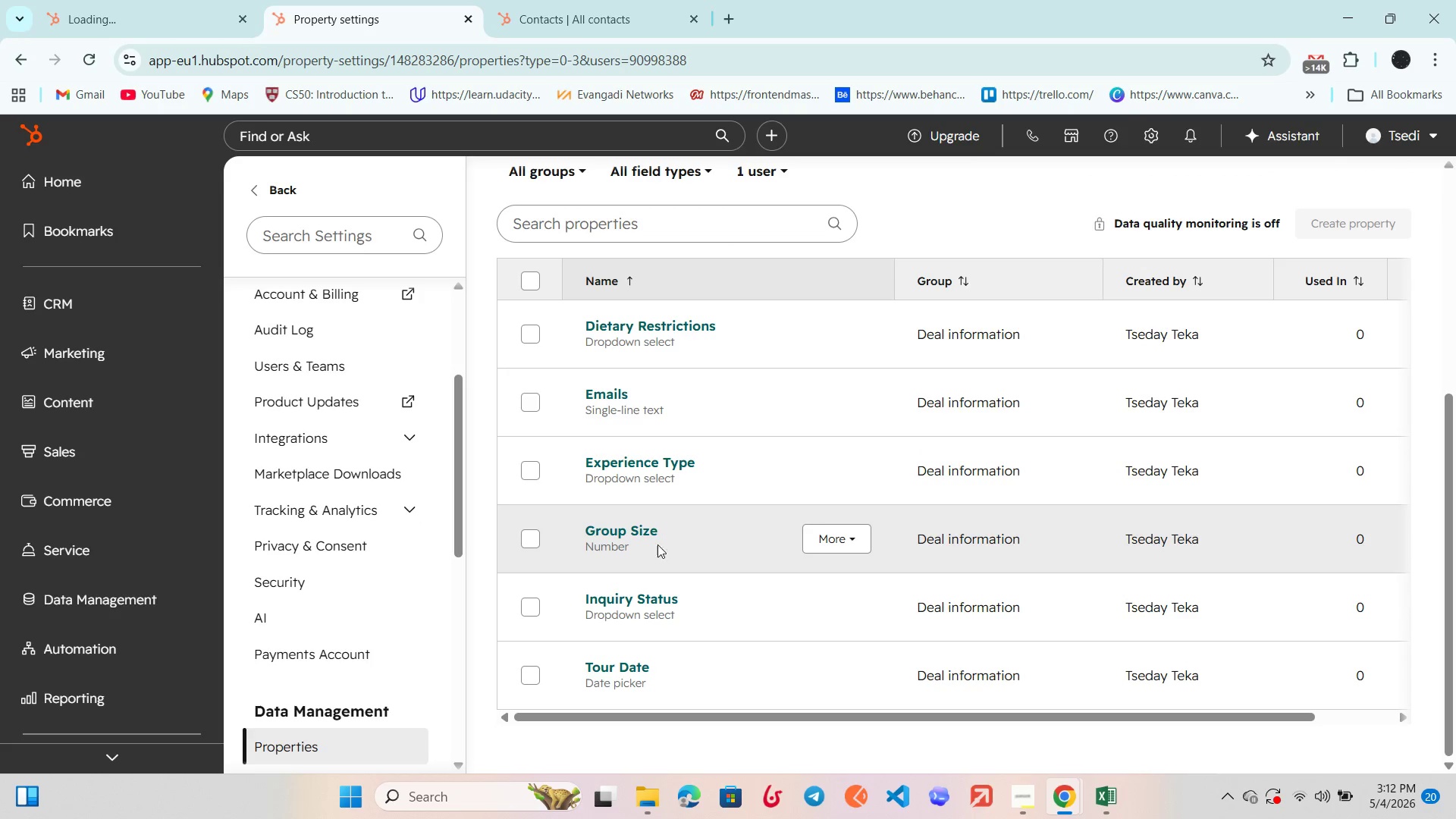 
scroll: coordinate [717, 497], scroll_direction: up, amount: 2.0
 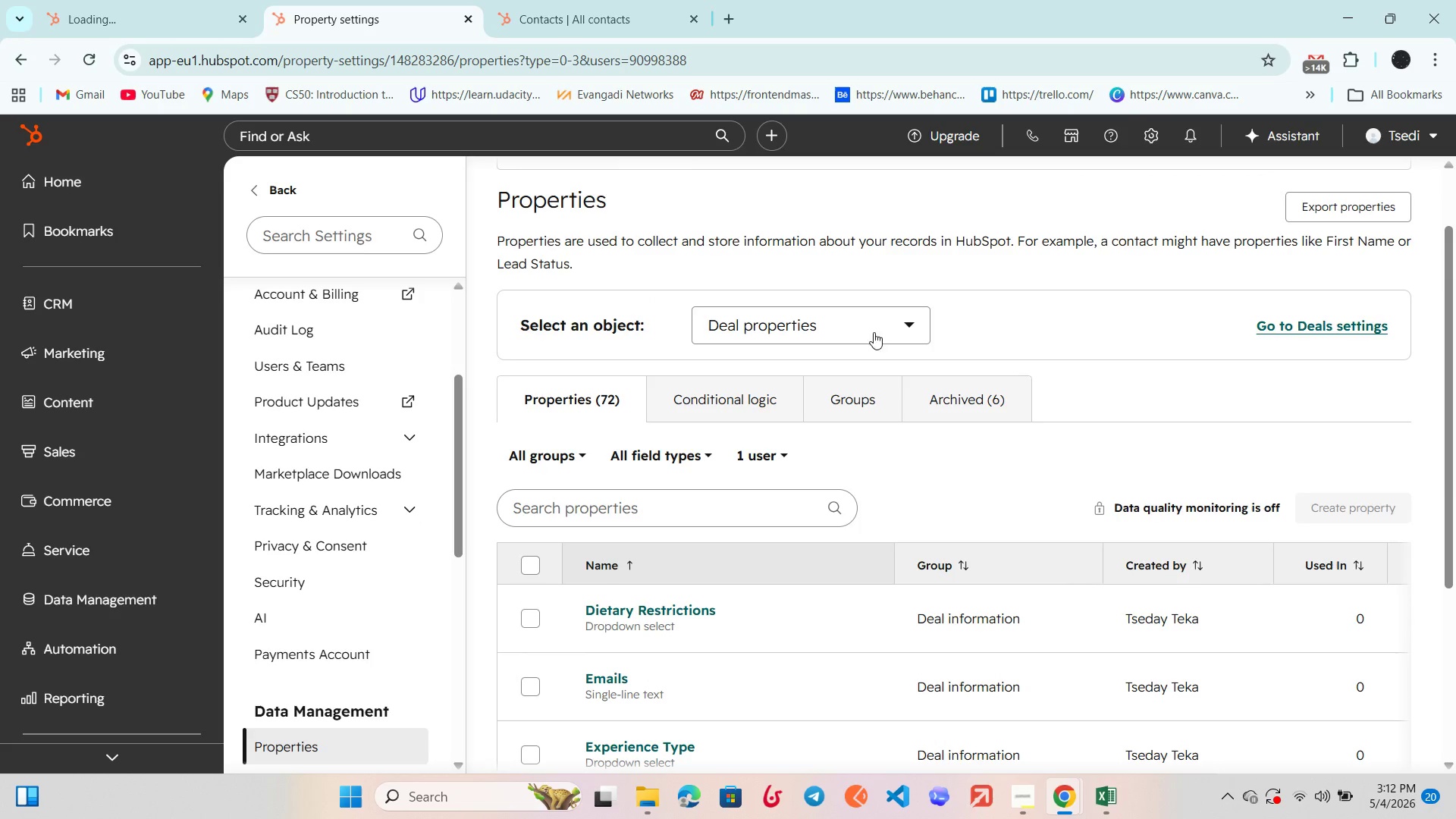 
left_click([874, 307])
 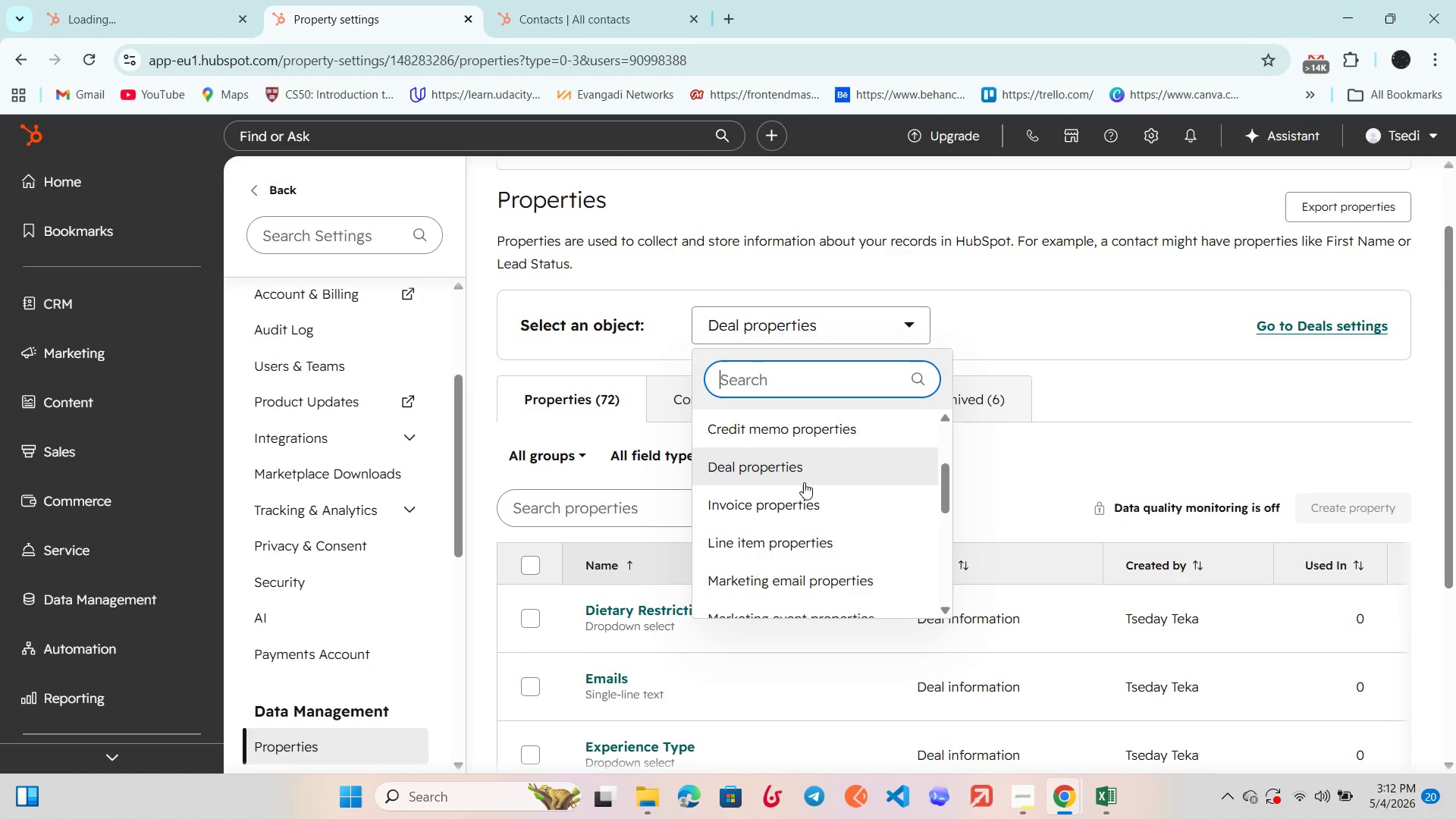 
scroll: coordinate [803, 485], scroll_direction: up, amount: 2.0
 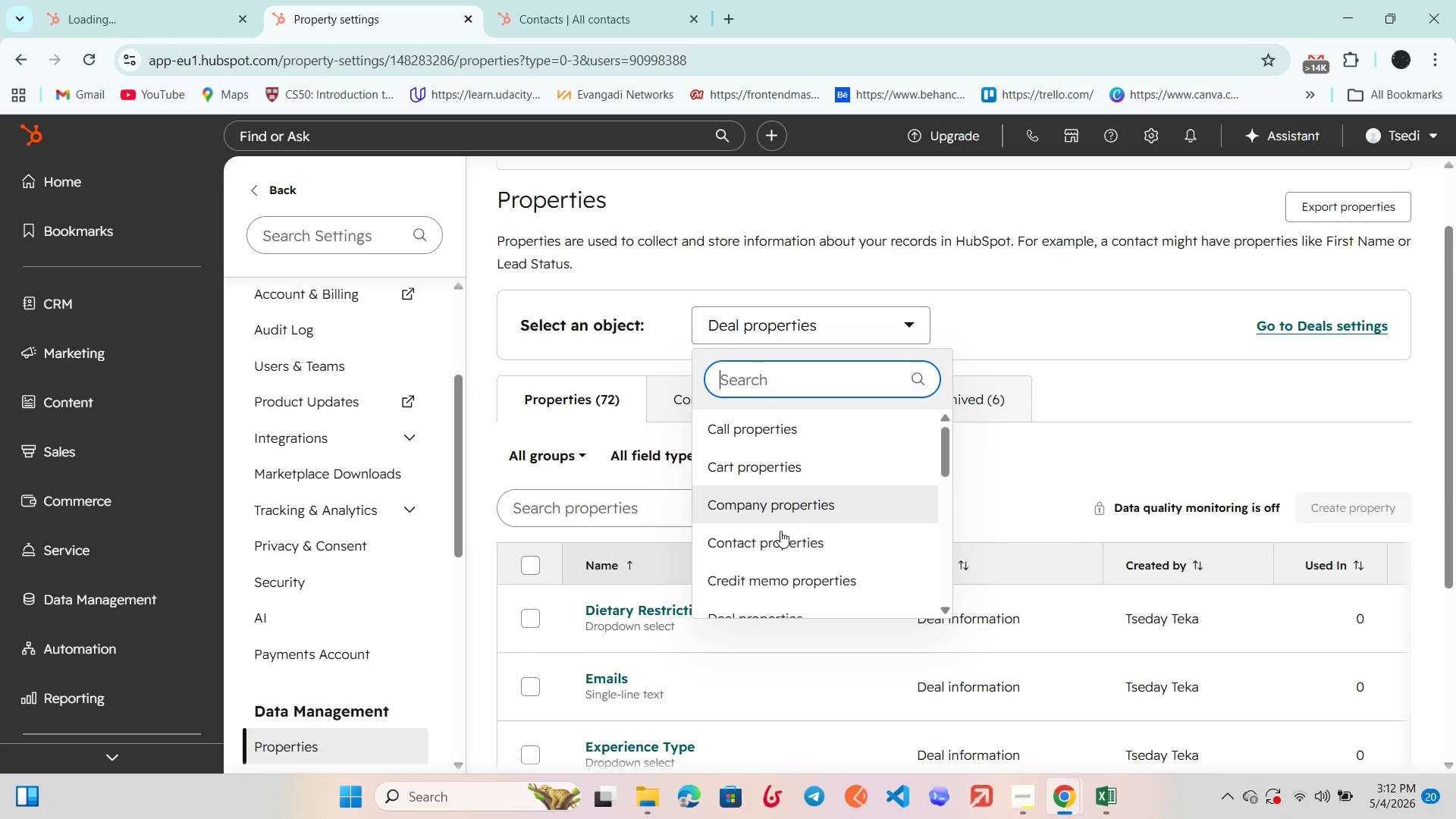 
left_click([777, 548])
 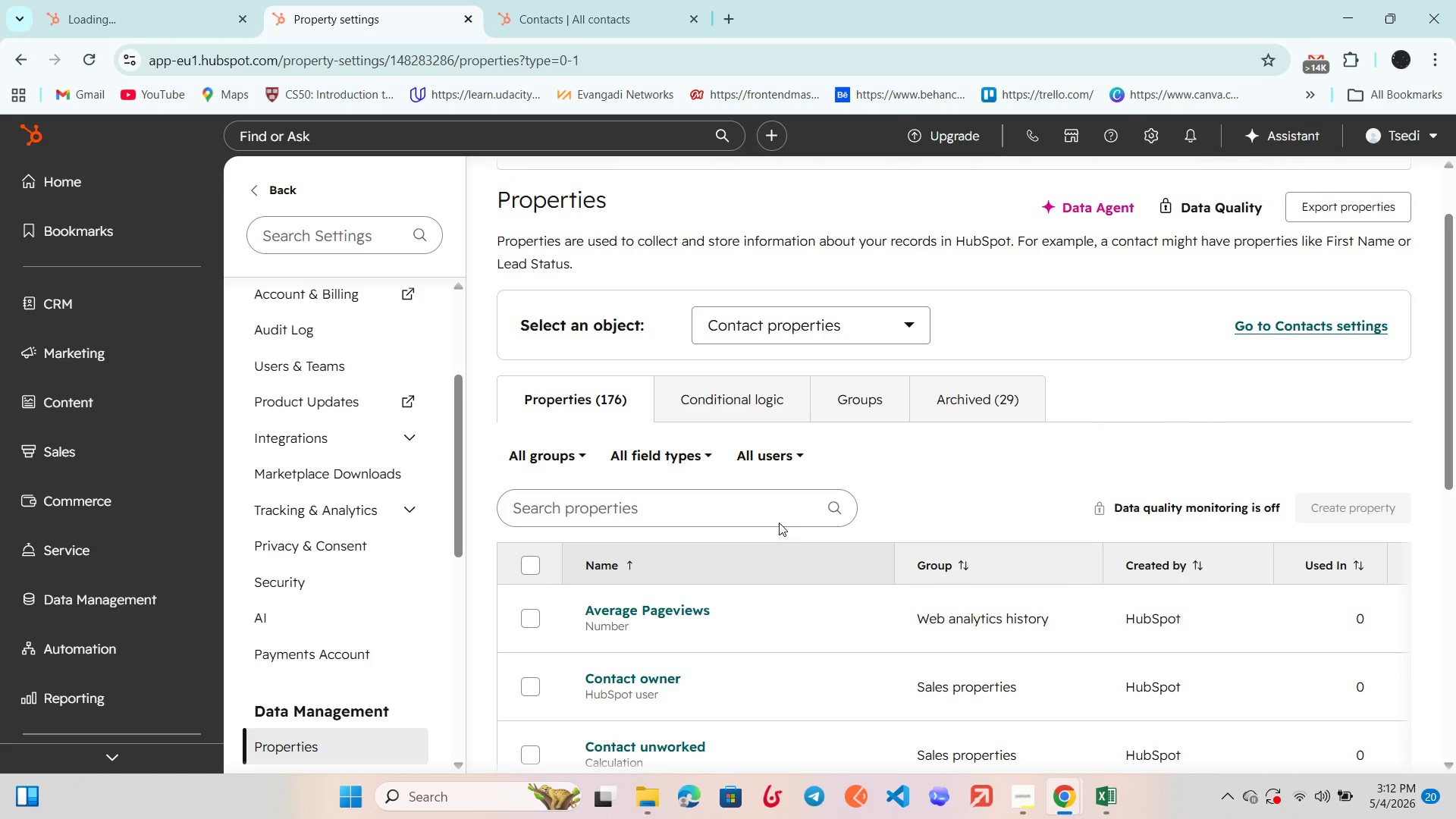 
double_click([774, 456])
 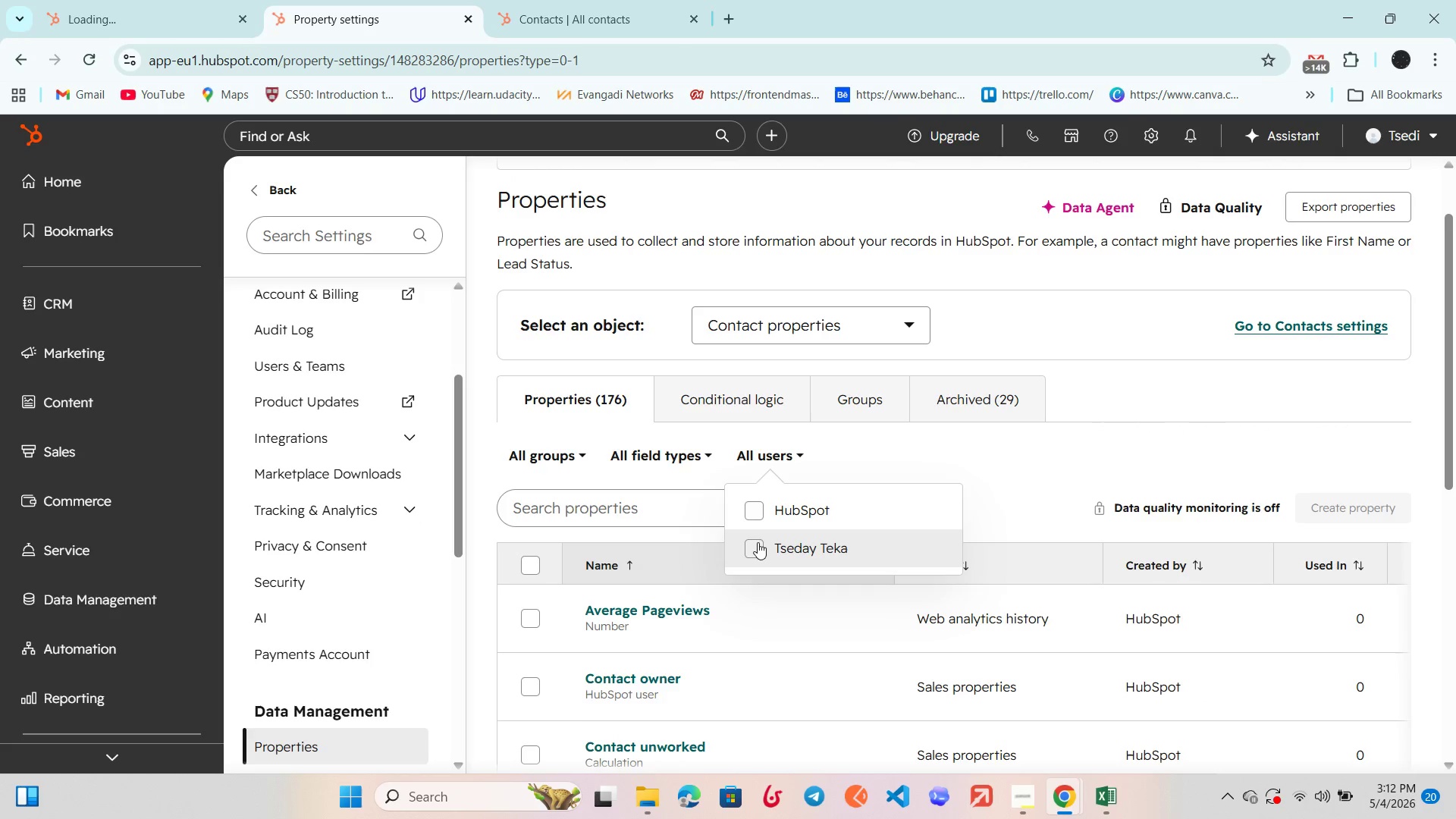 
left_click([757, 544])
 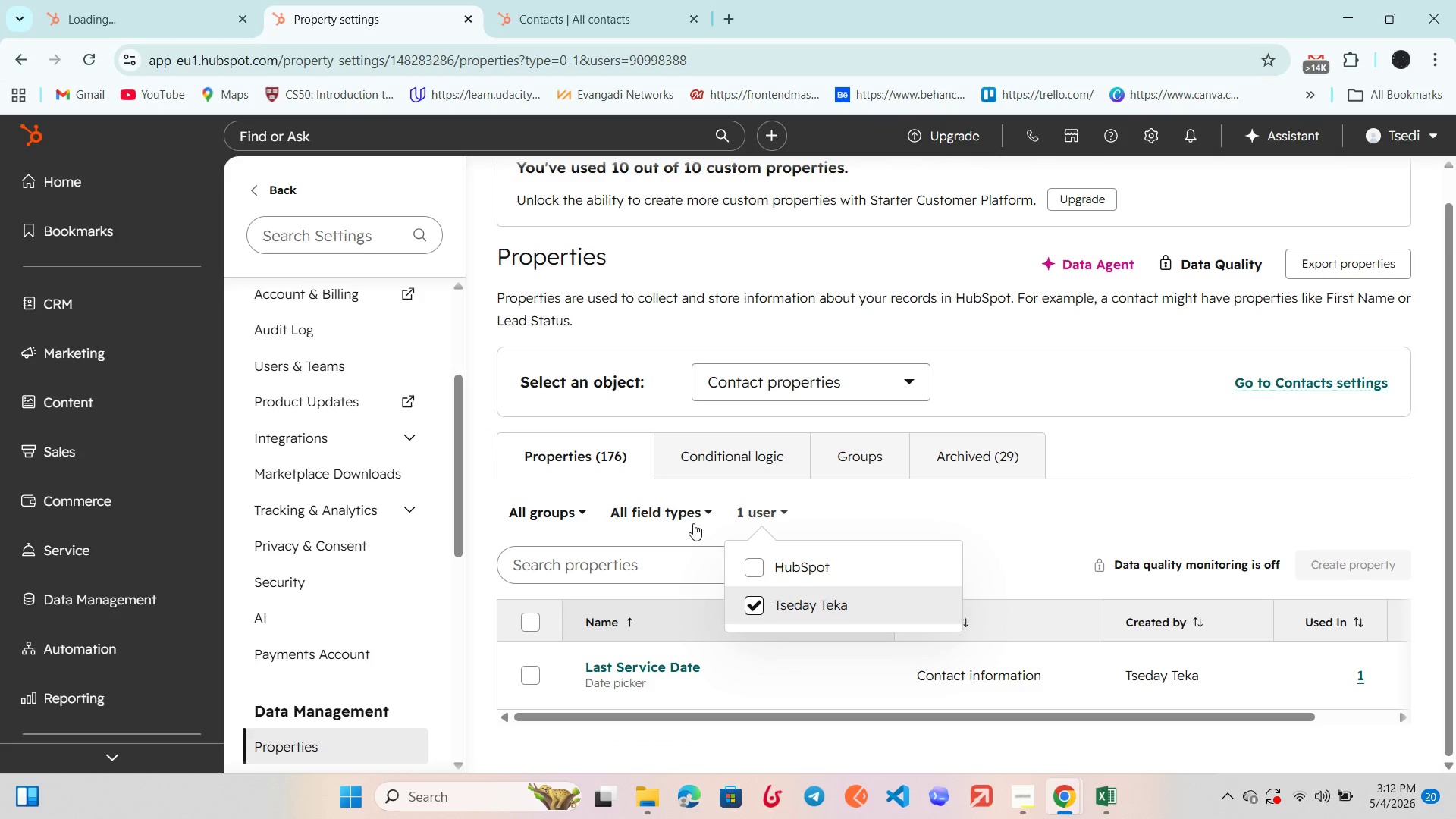 
scroll: coordinate [693, 523], scroll_direction: down, amount: 1.0
 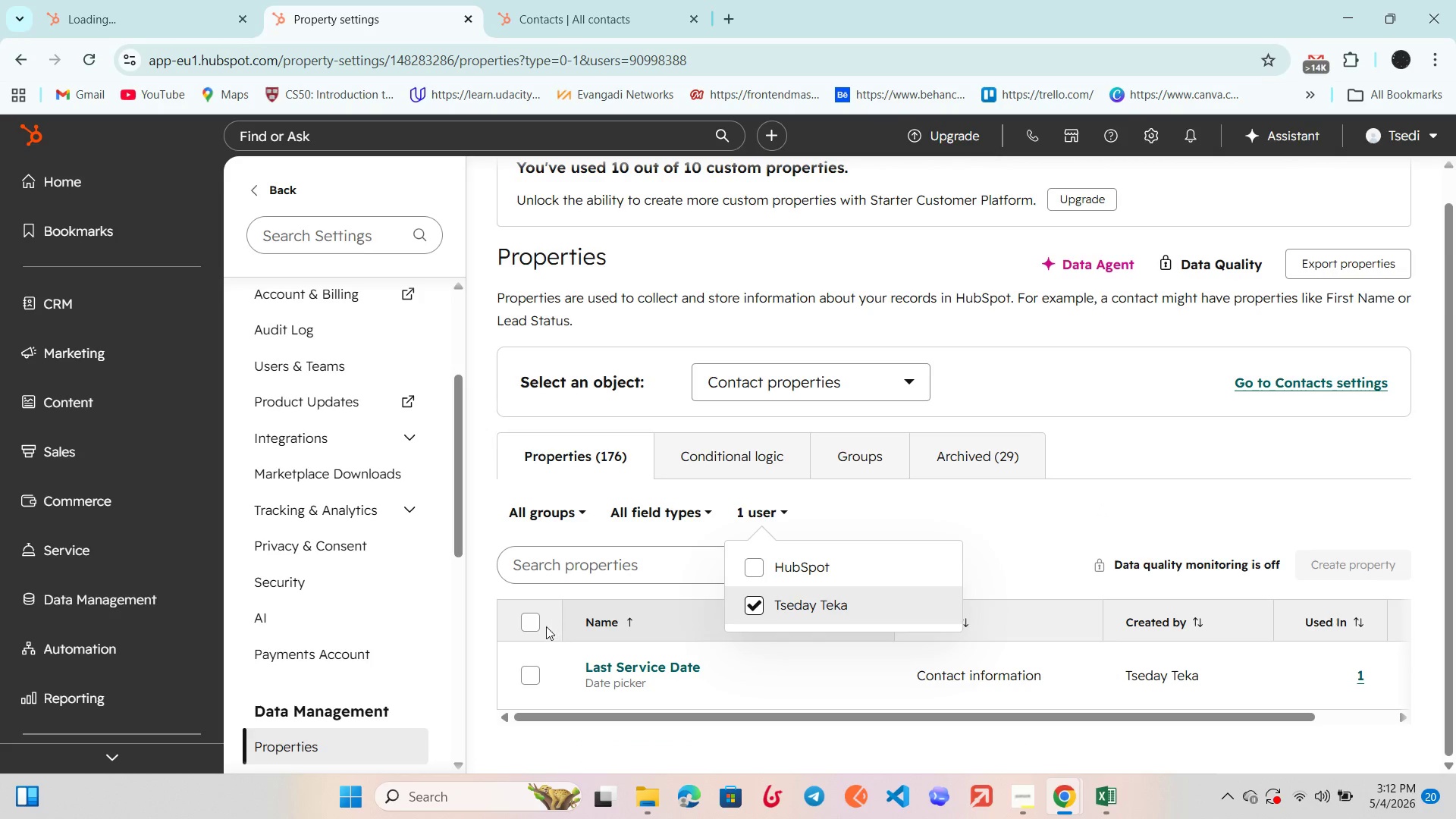 
left_click([532, 624])
 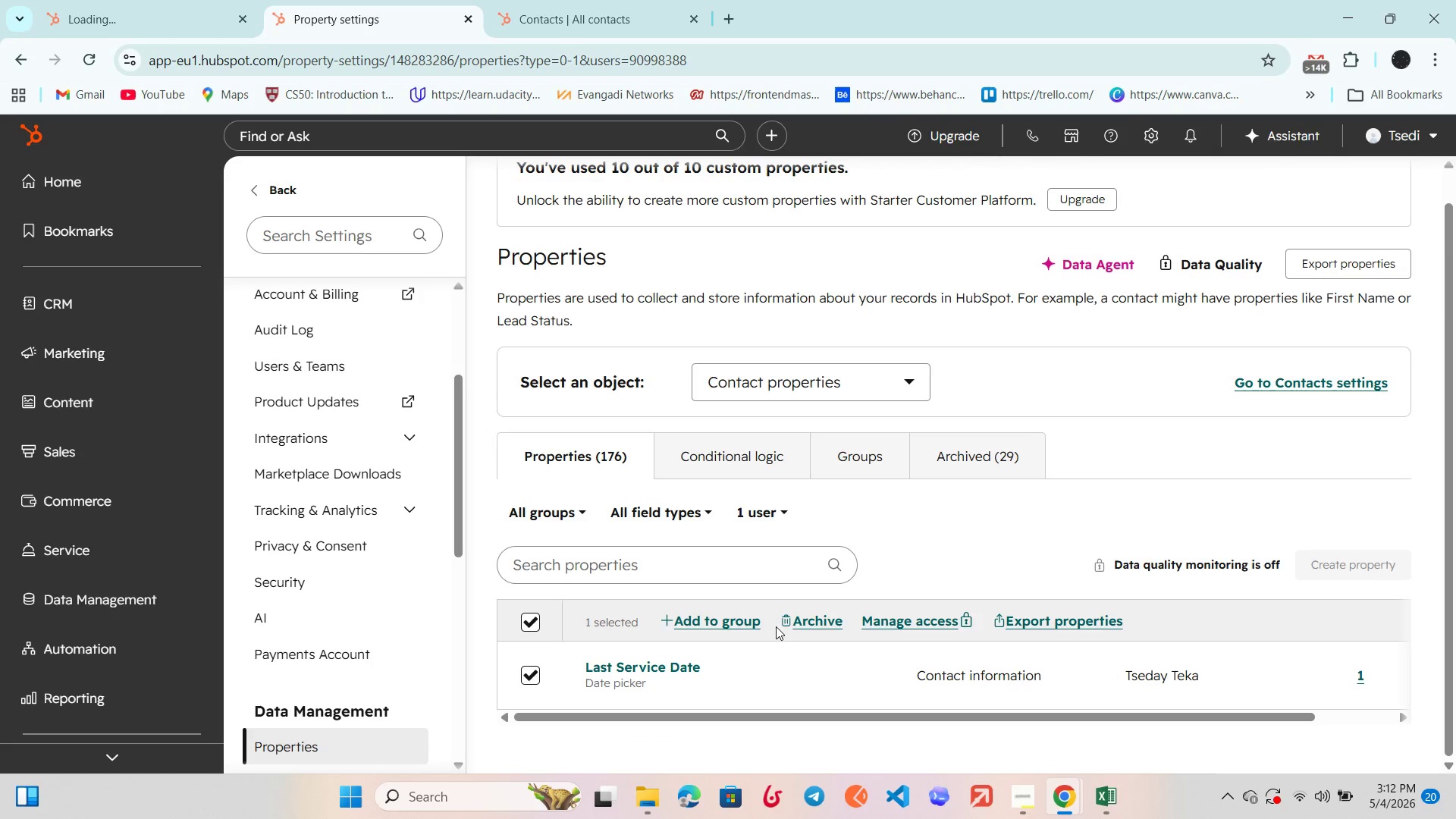 
left_click([799, 620])
 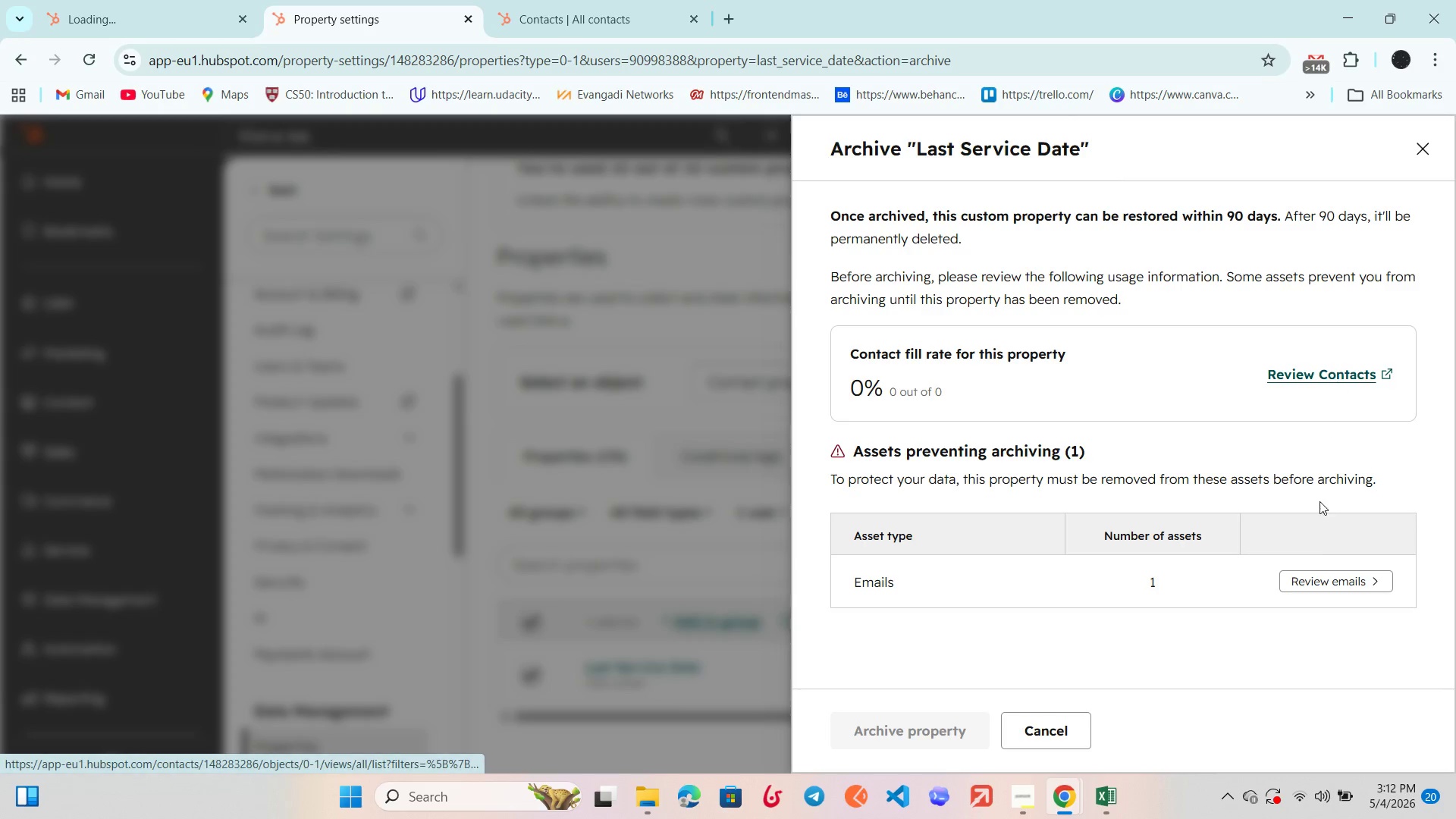 
left_click([1298, 579])
 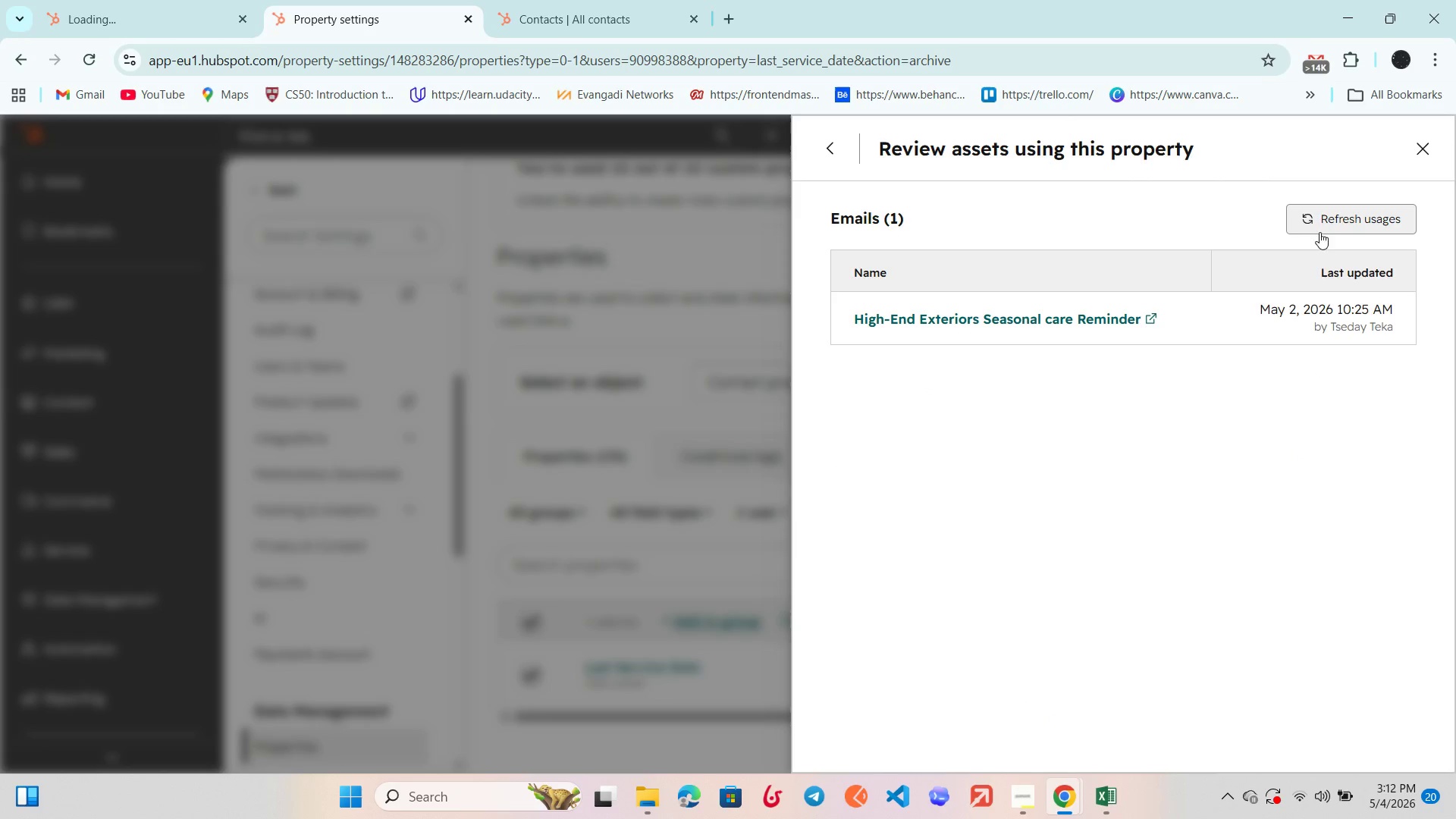 
left_click([1068, 318])
 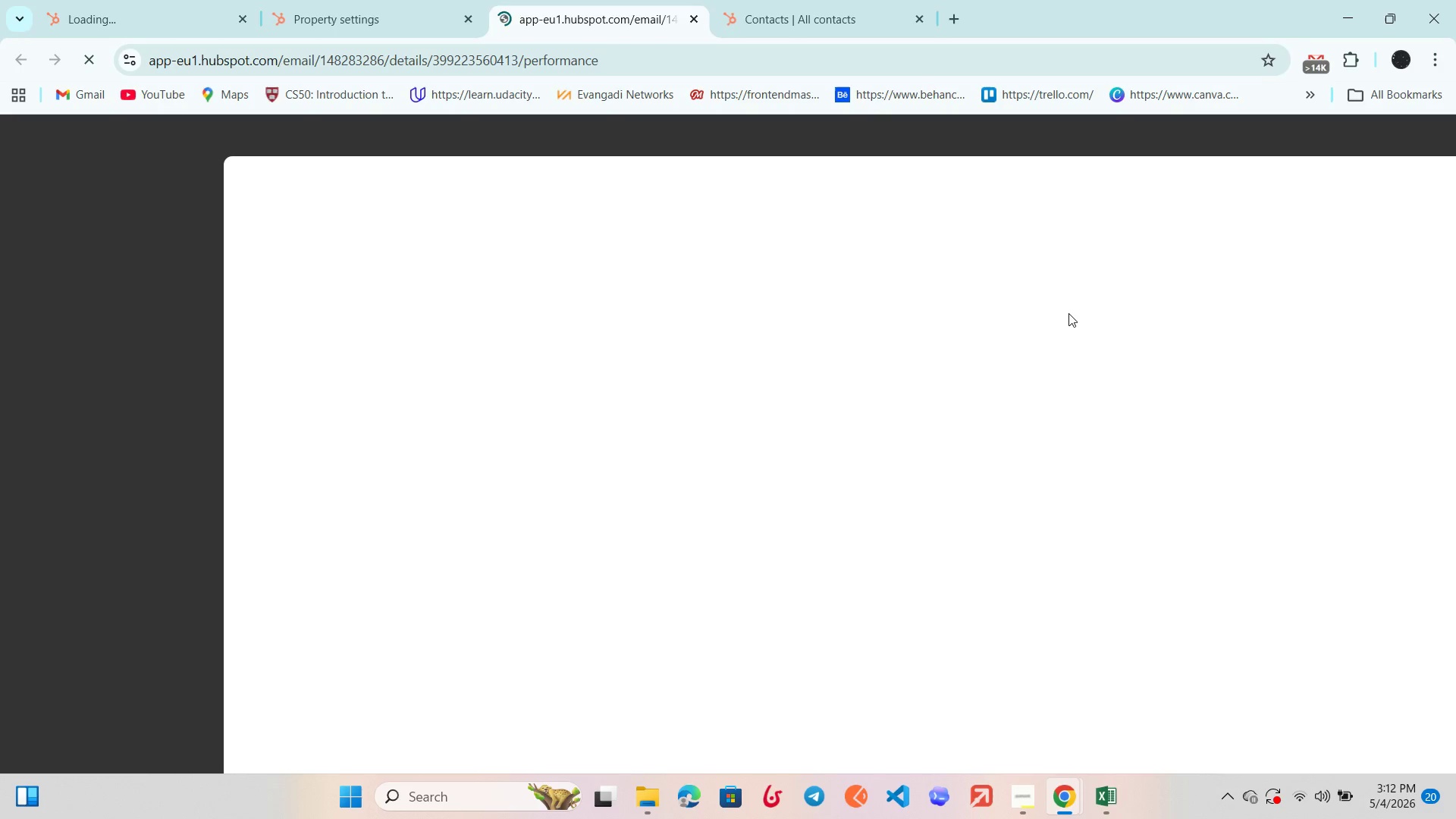 
wait(5.11)
 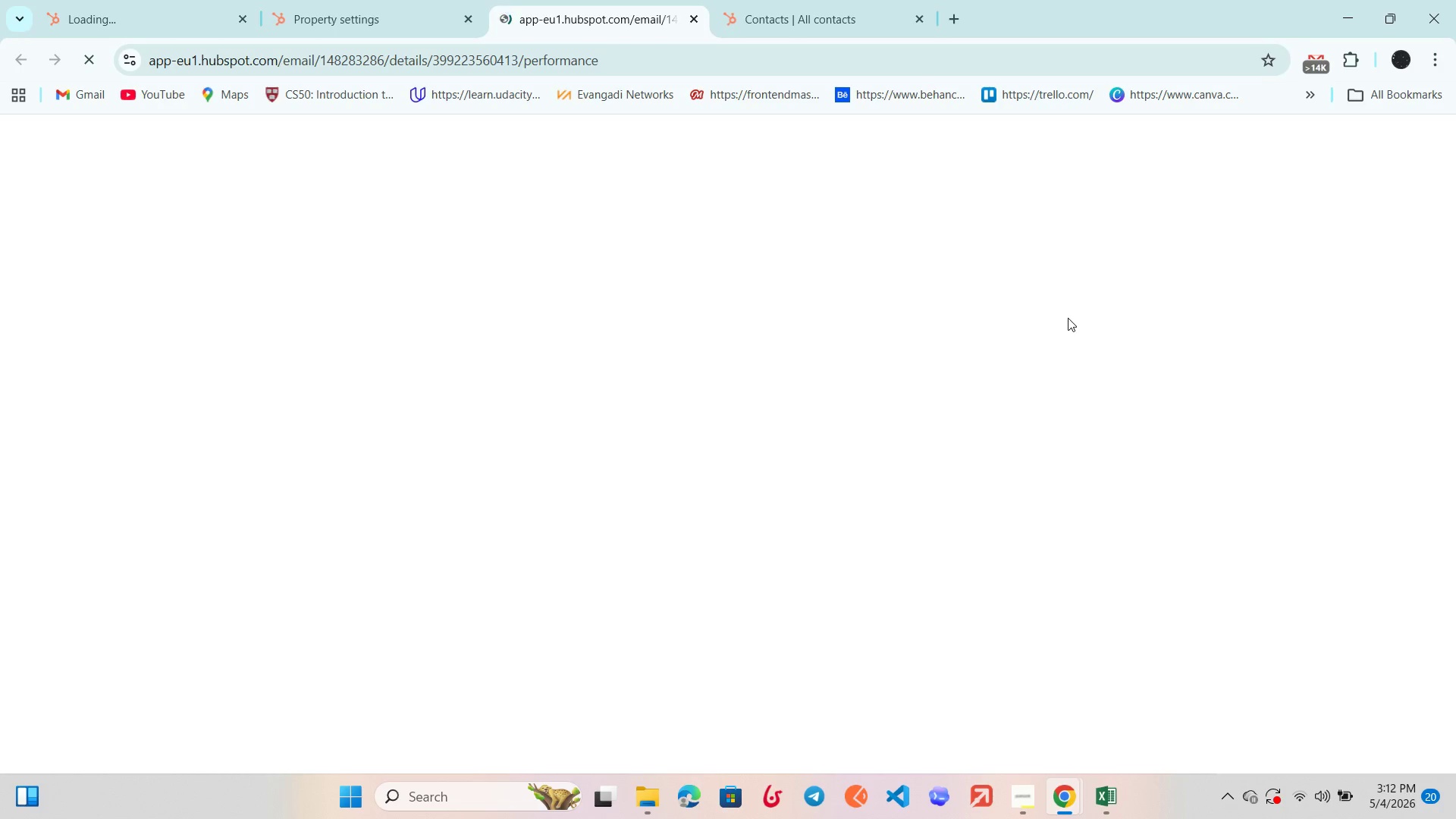 
left_click([808, 802])
 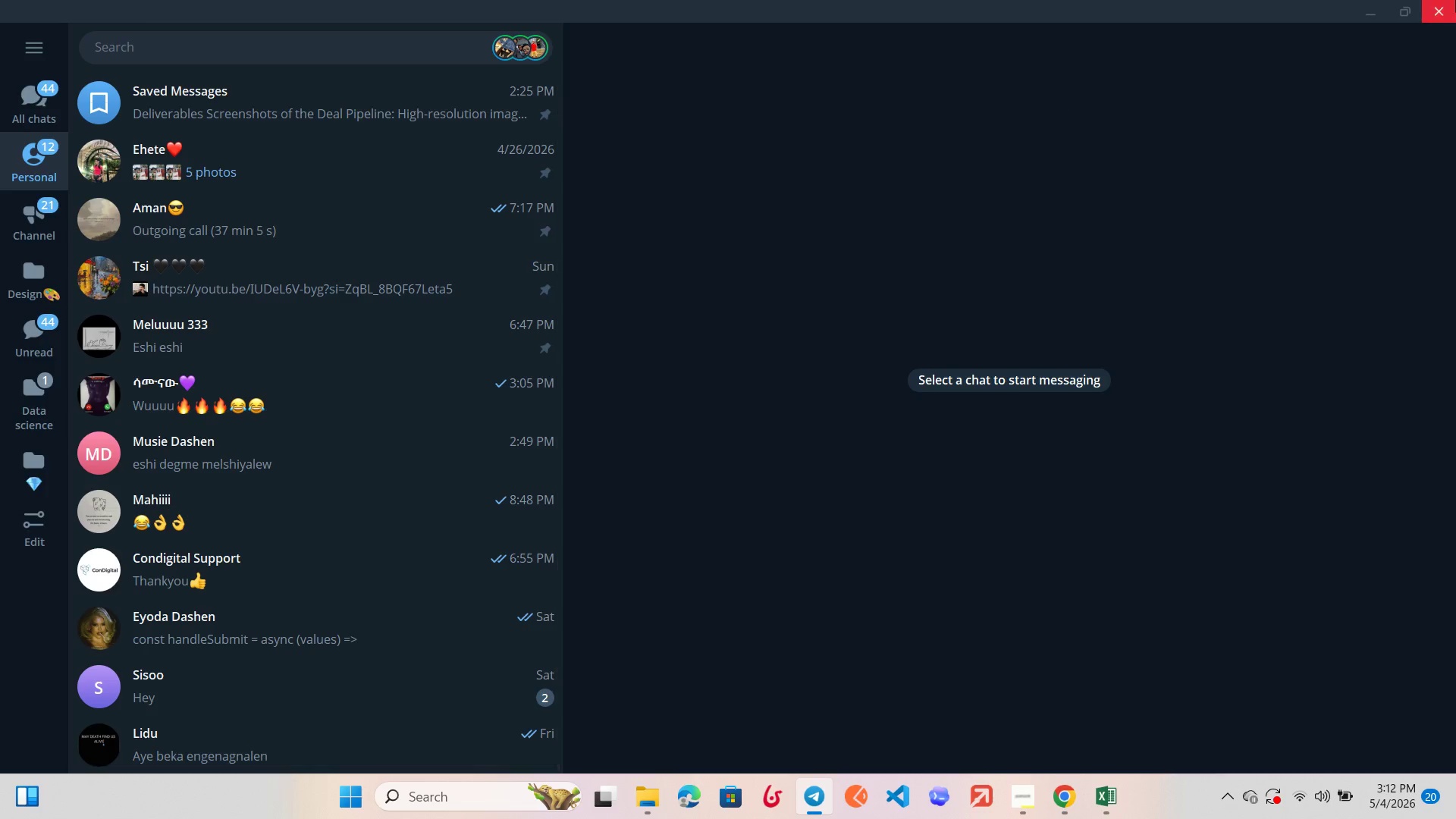 
left_click([1455, 0])
 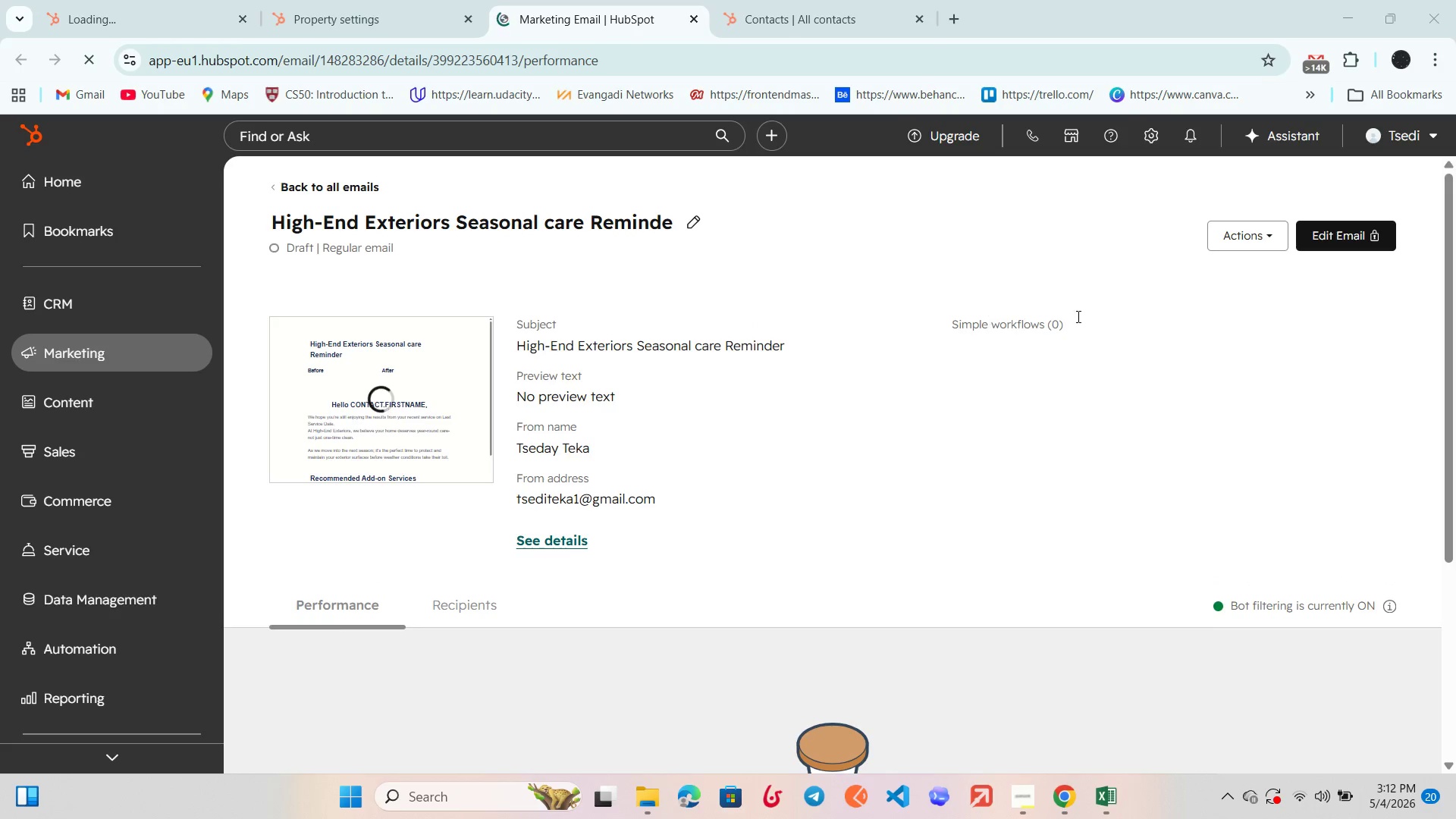 
left_click([1260, 228])
 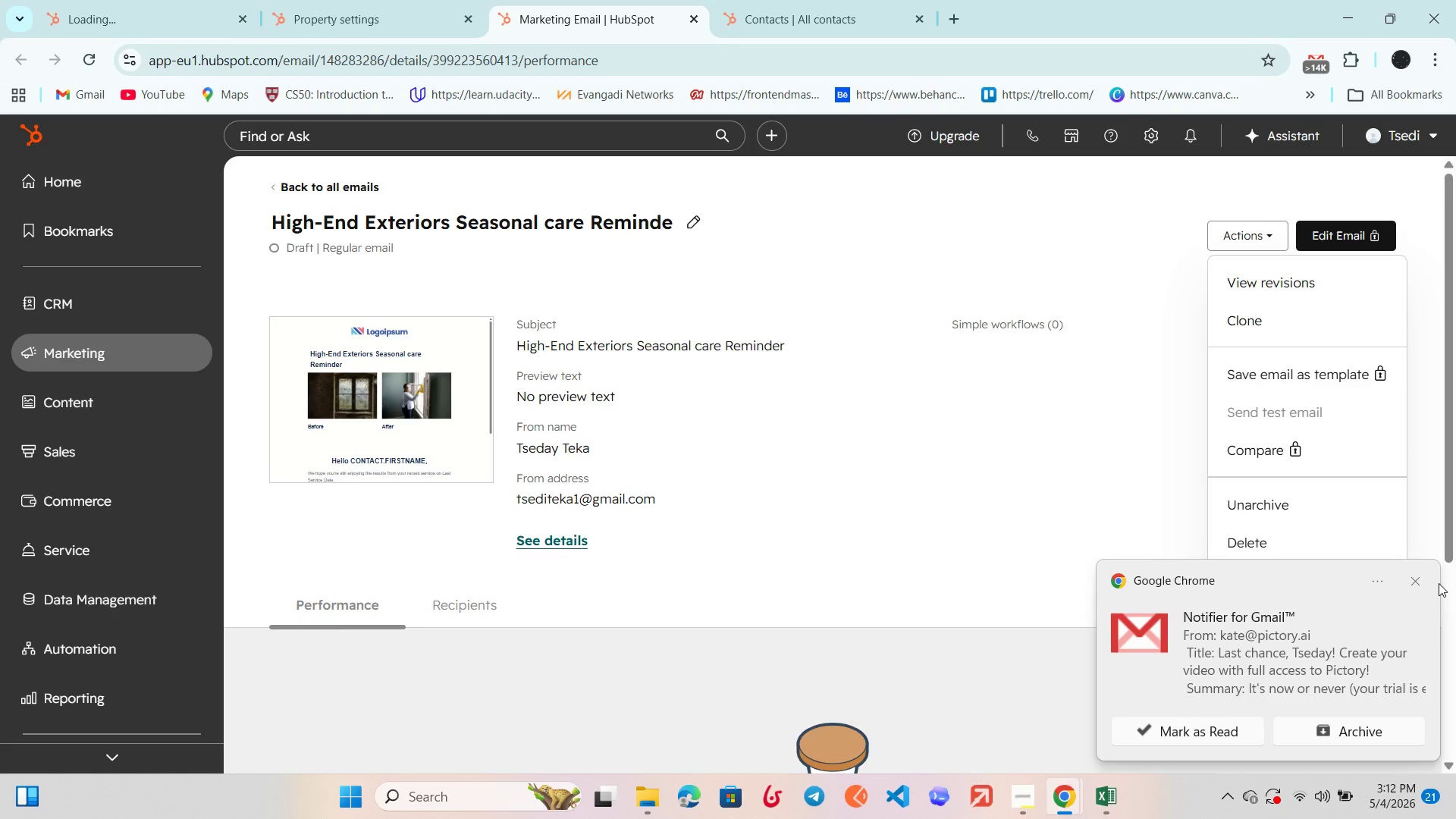 
wait(5.16)
 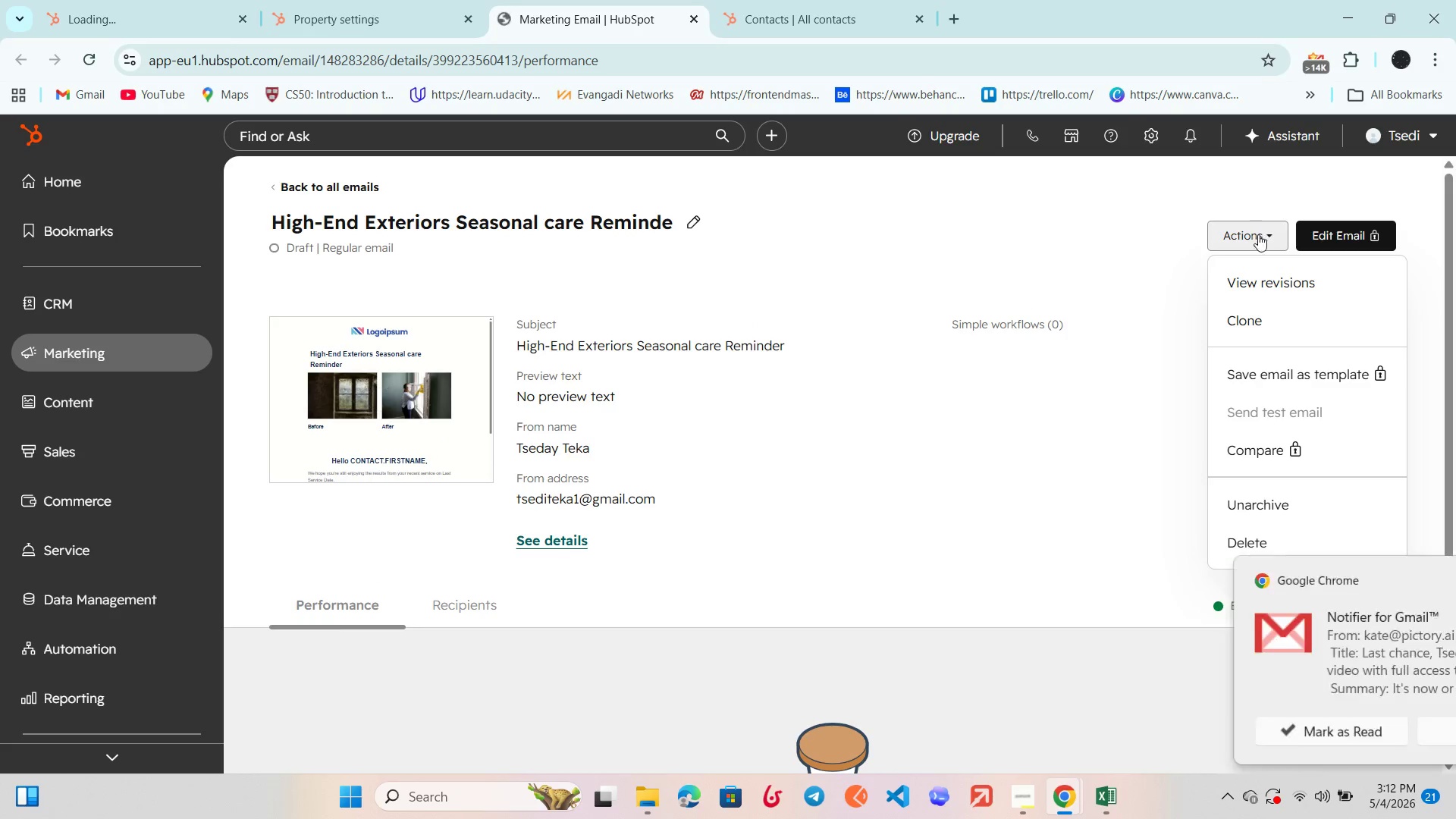 
left_click([1416, 583])
 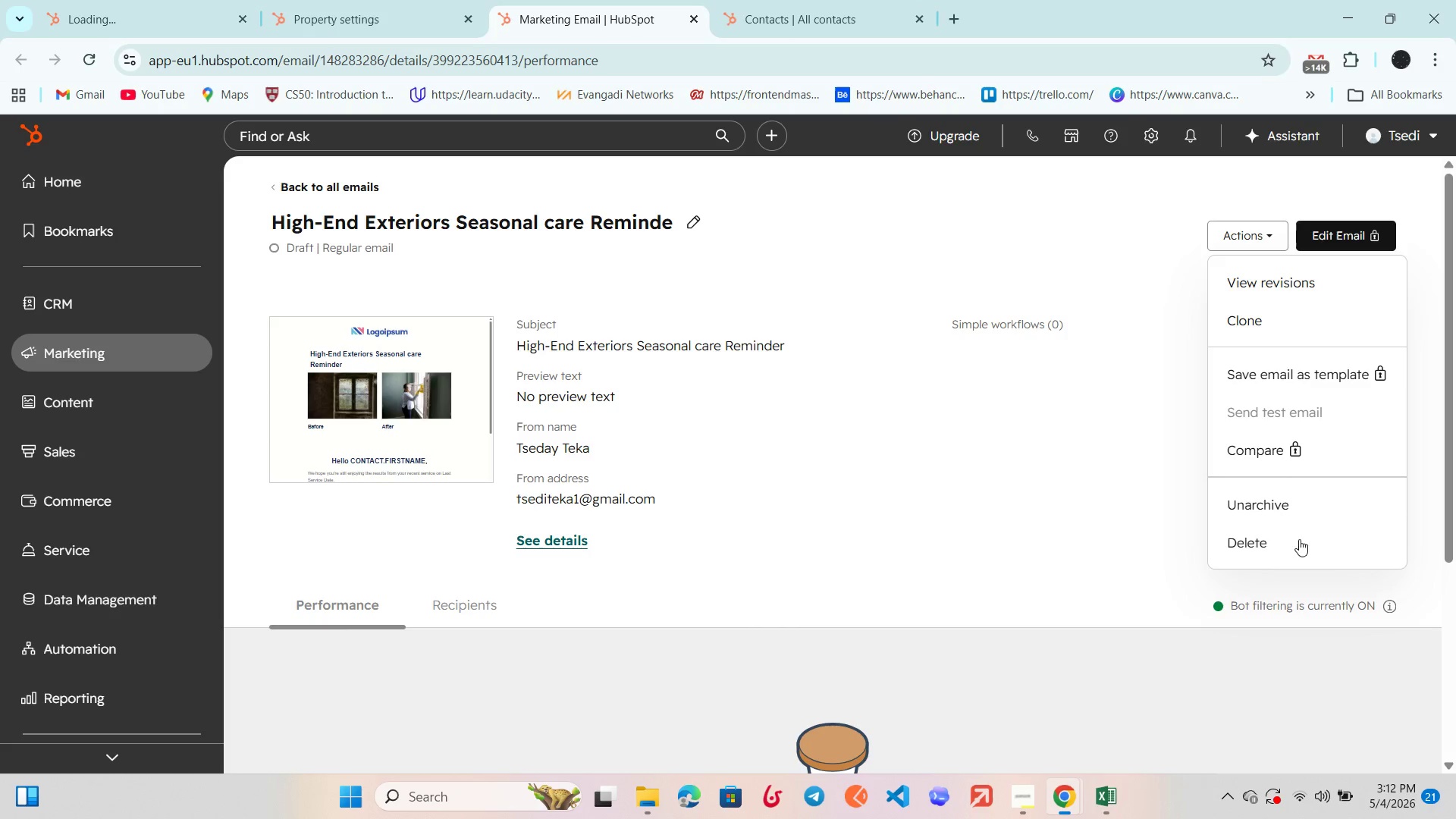 
double_click([1270, 538])
 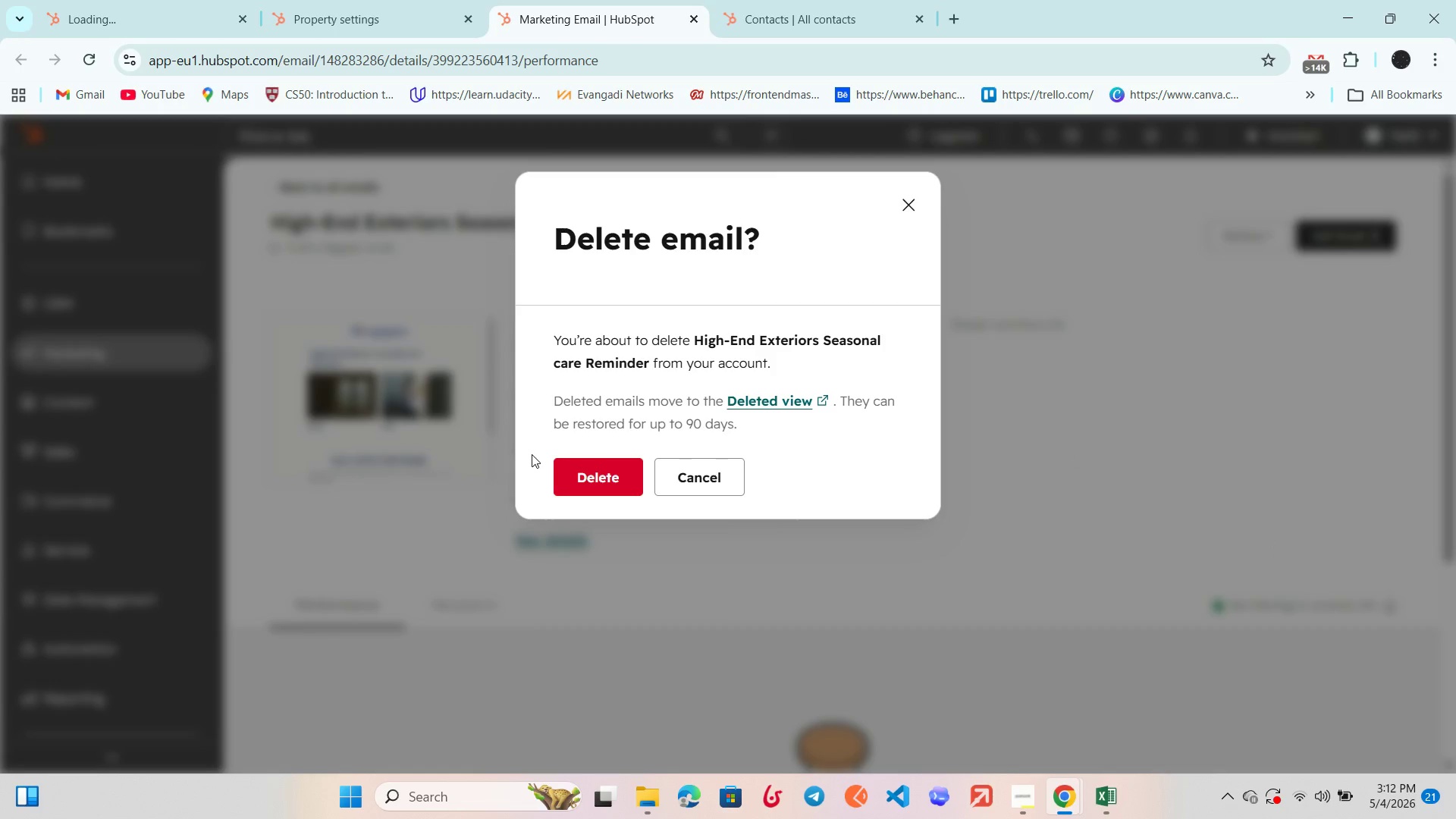 
left_click([562, 472])
 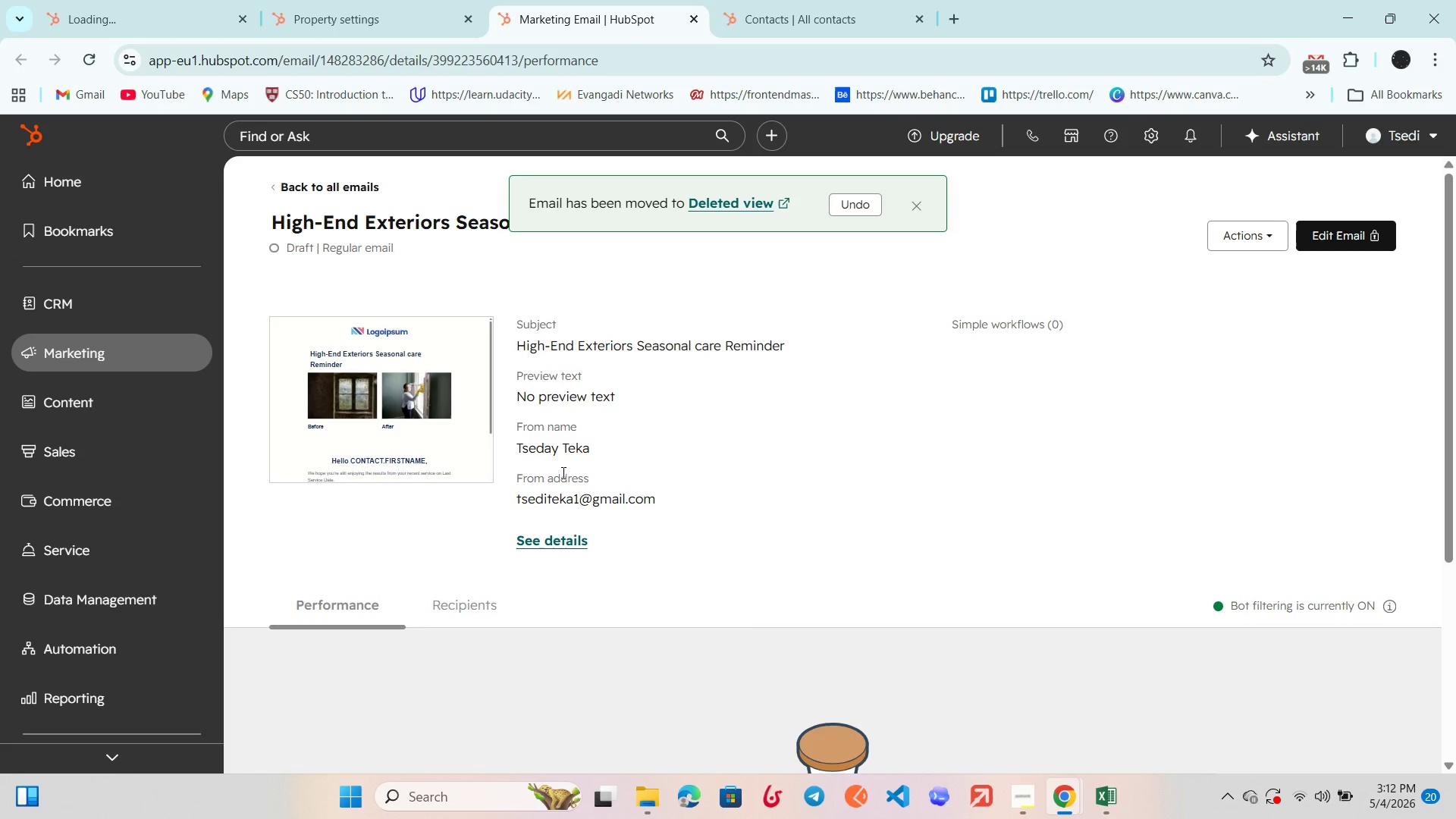 
wait(8.38)
 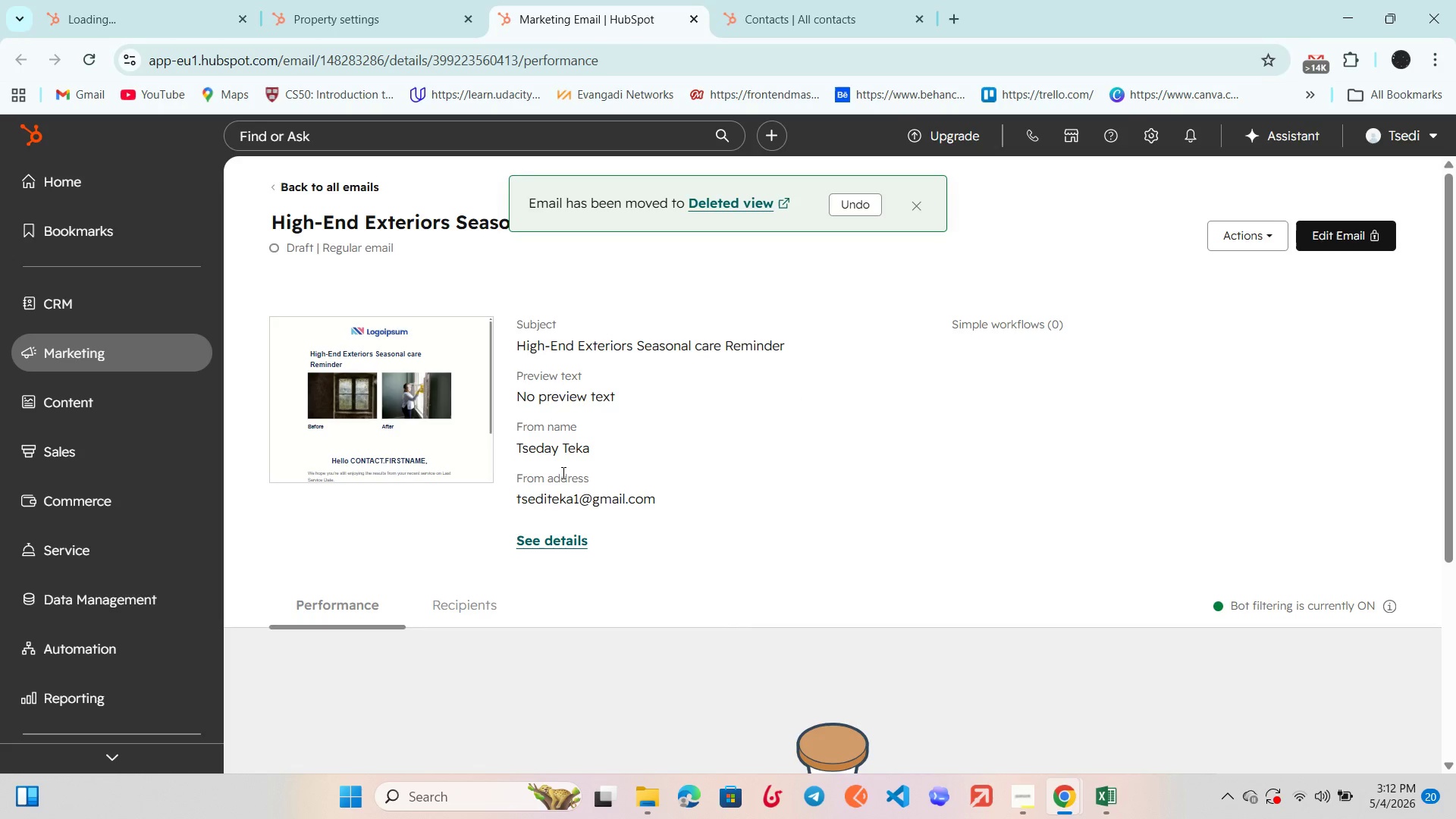 
left_click([1255, 544])
 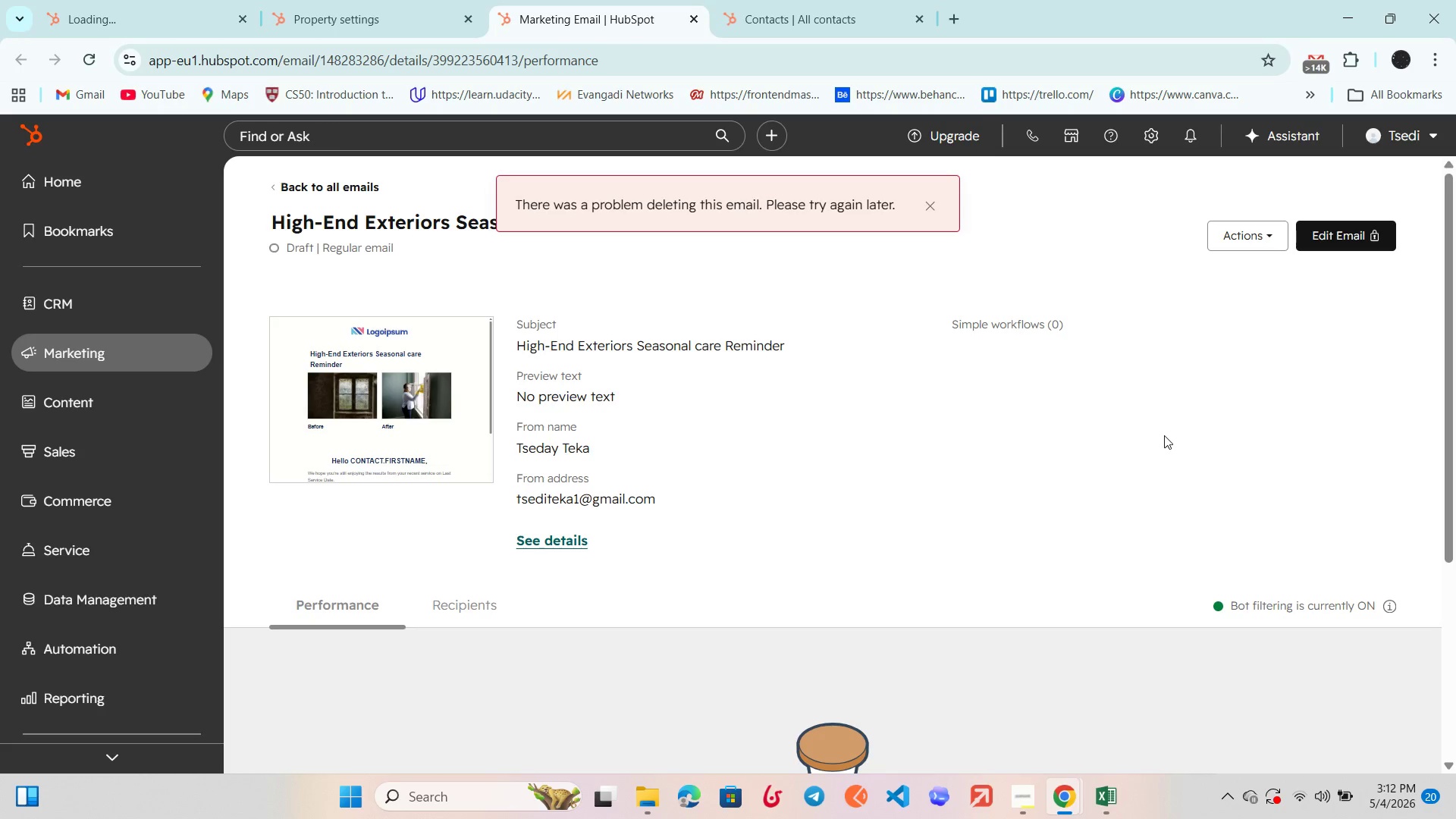 
left_click([1263, 226])
 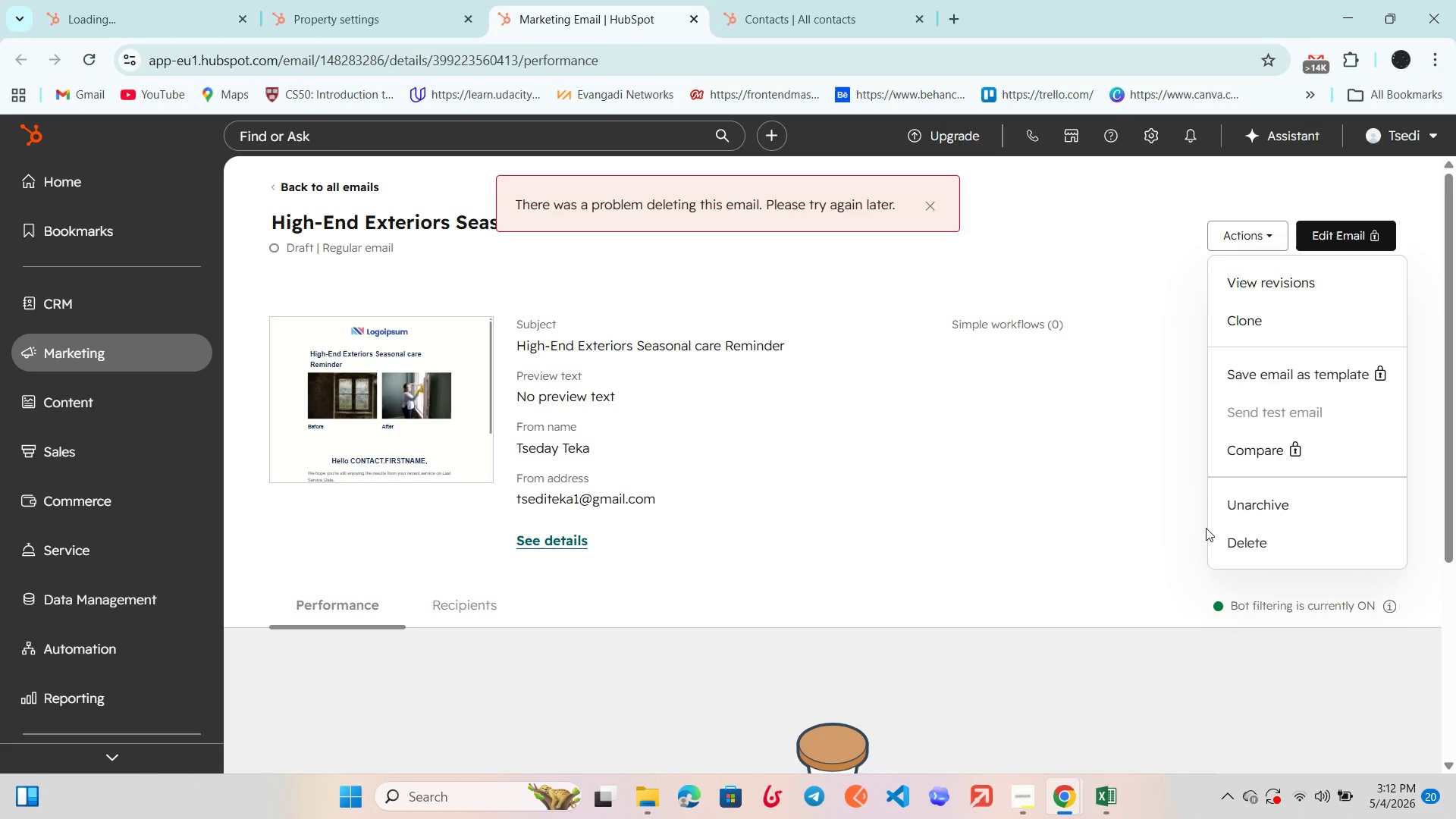 
left_click([1212, 531])
 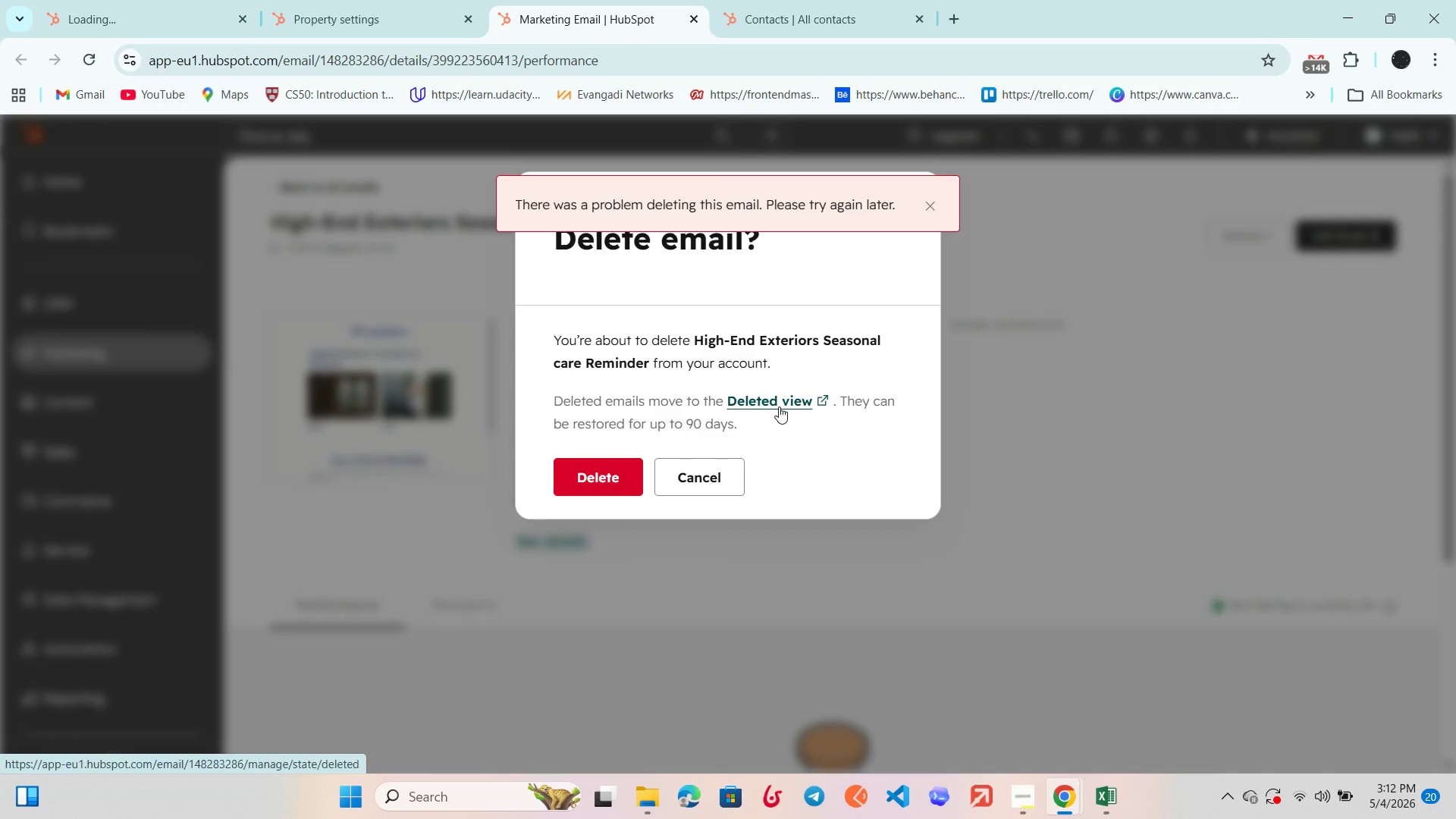 
left_click([782, 402])
 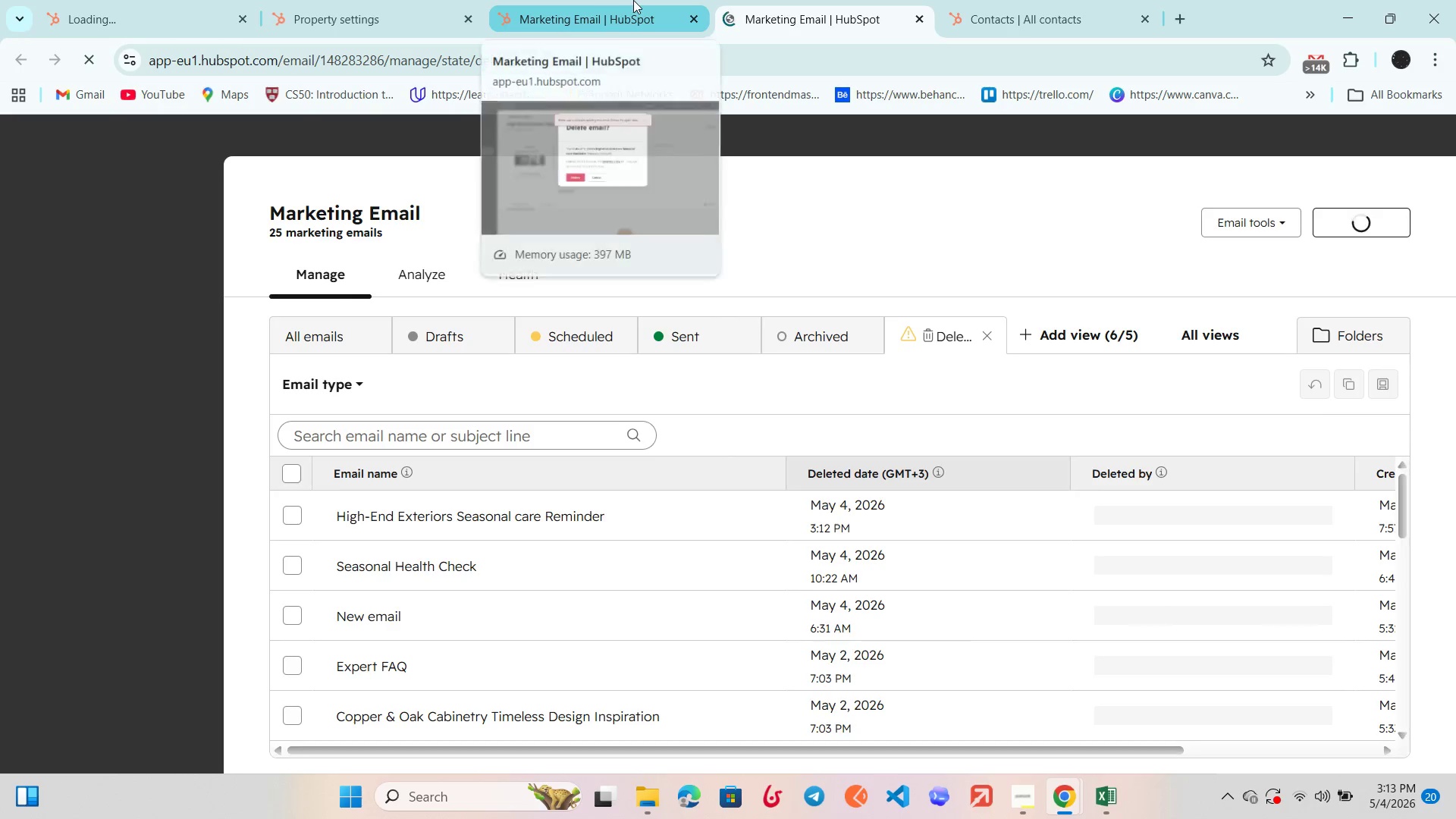 
left_click([290, 467])
 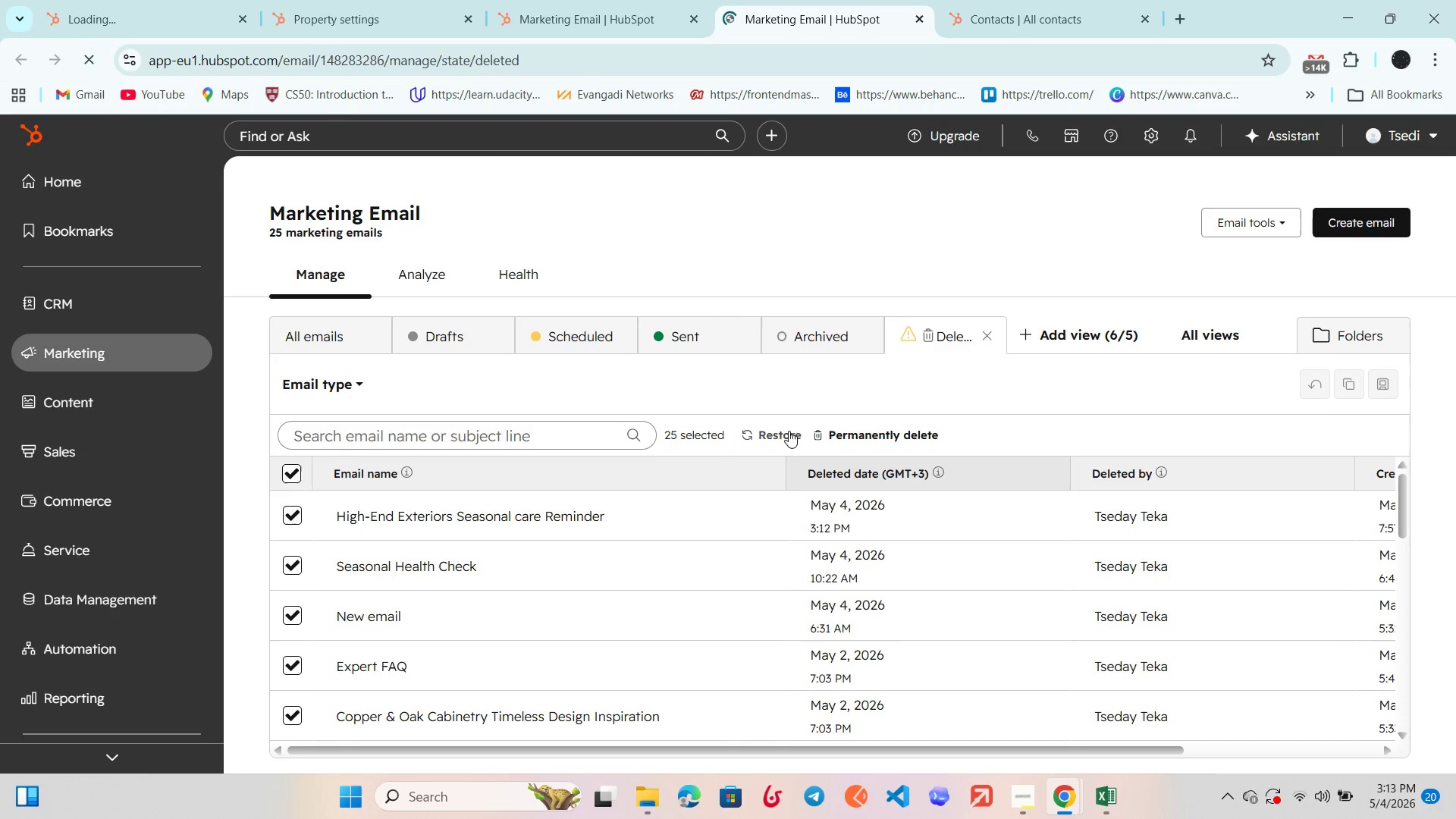 
left_click([853, 433])
 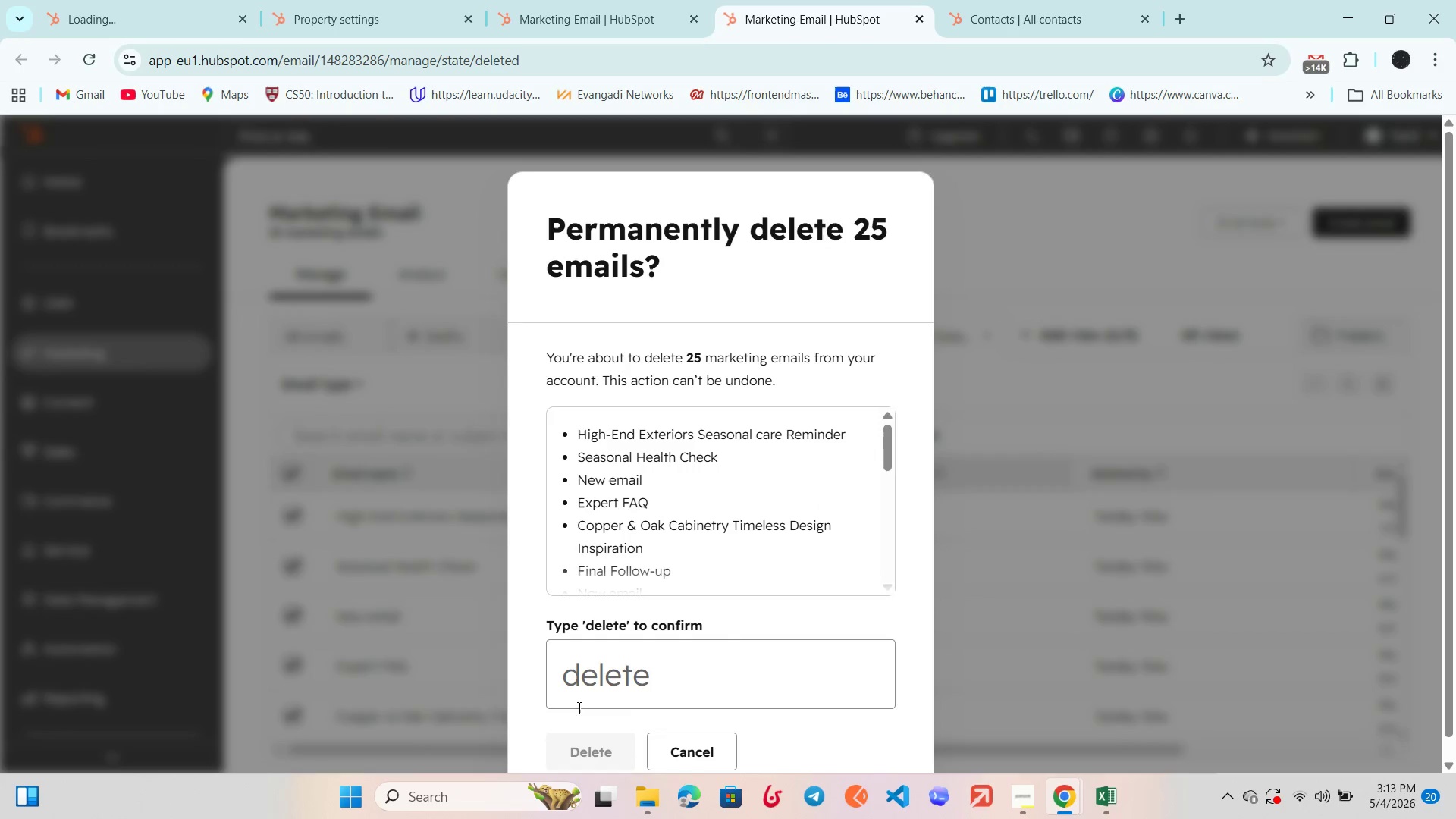 
left_click([610, 664])
 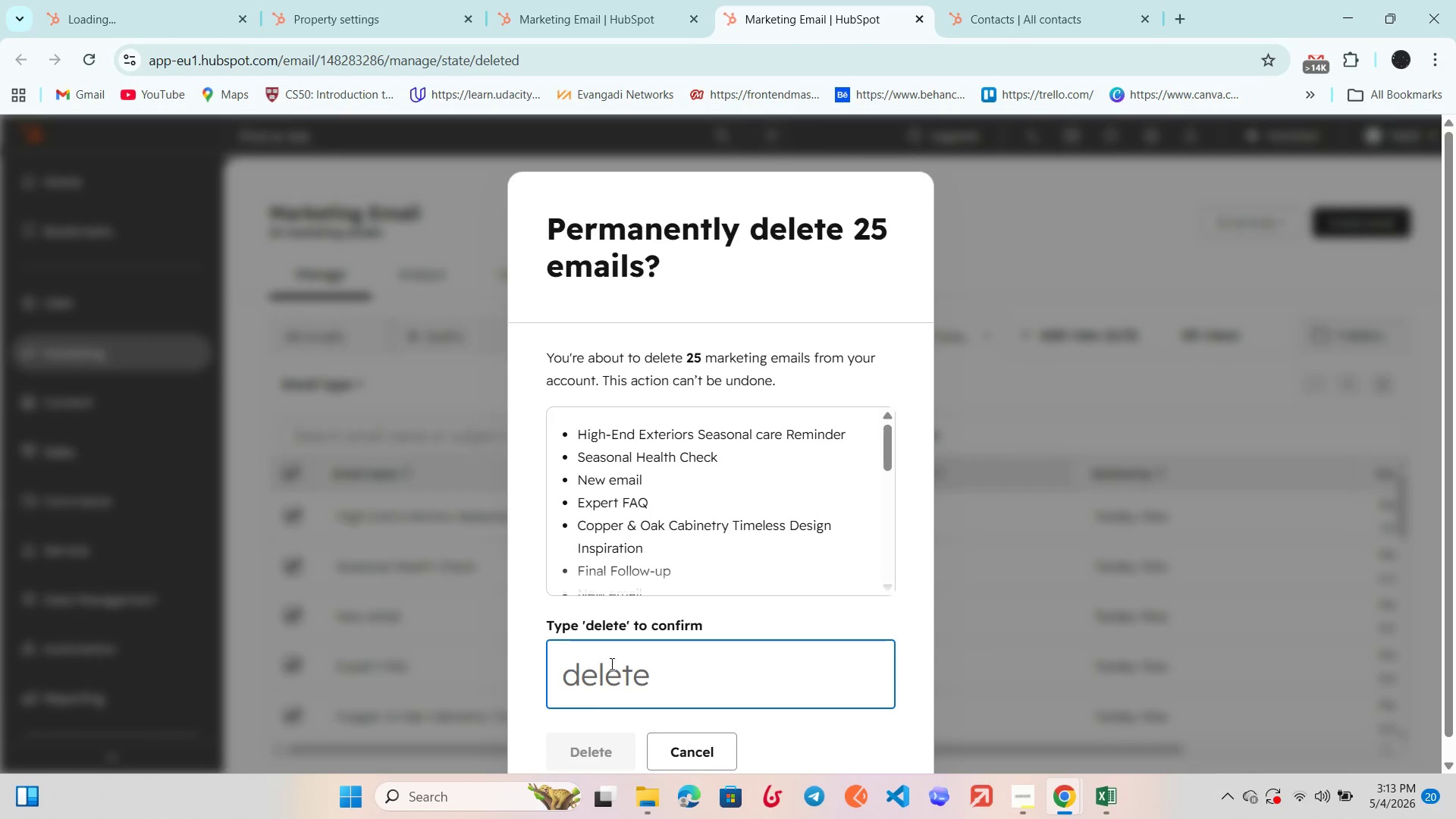 
type(delee)
 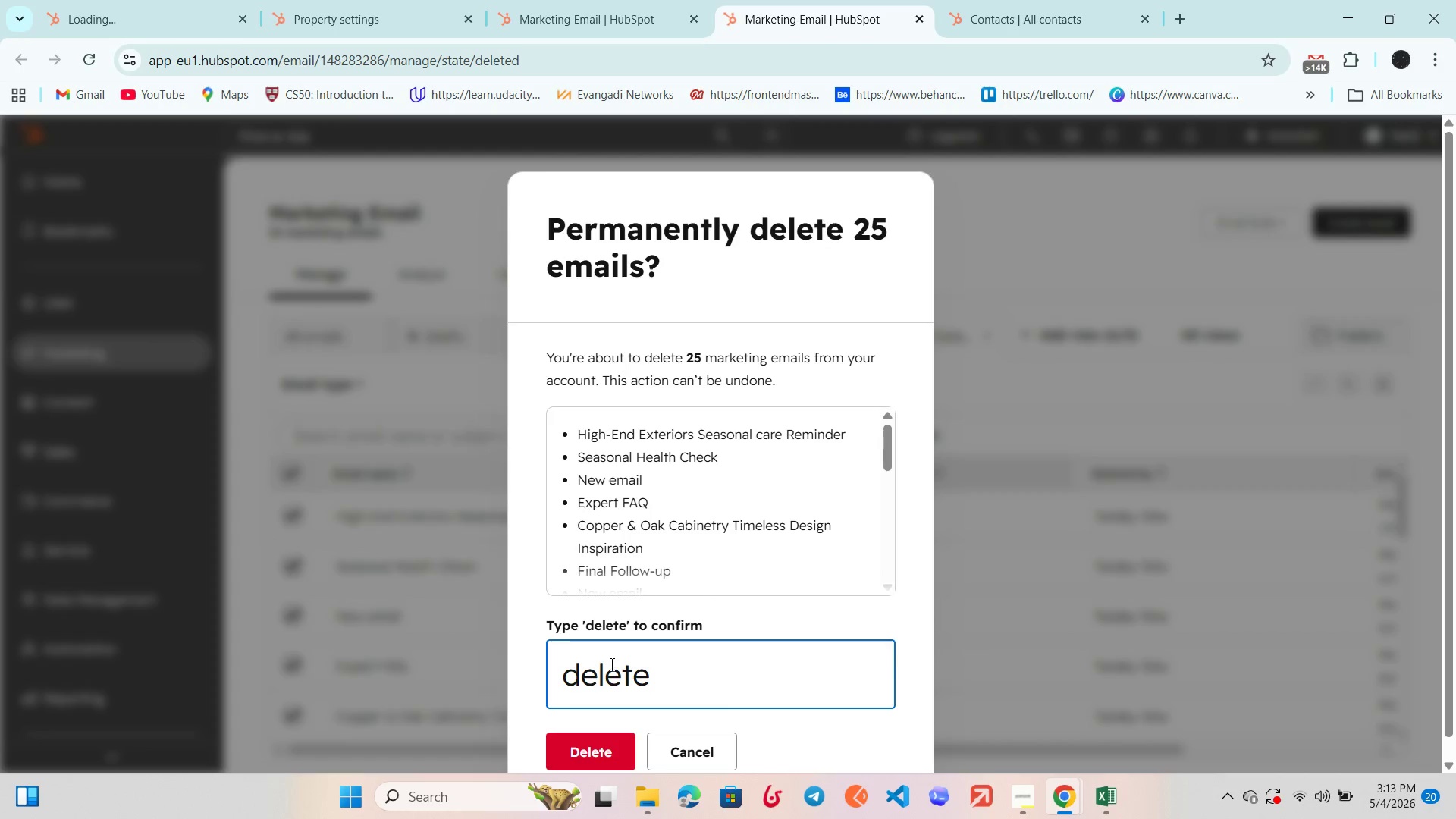 
hold_key(key=T, duration=0.33)
 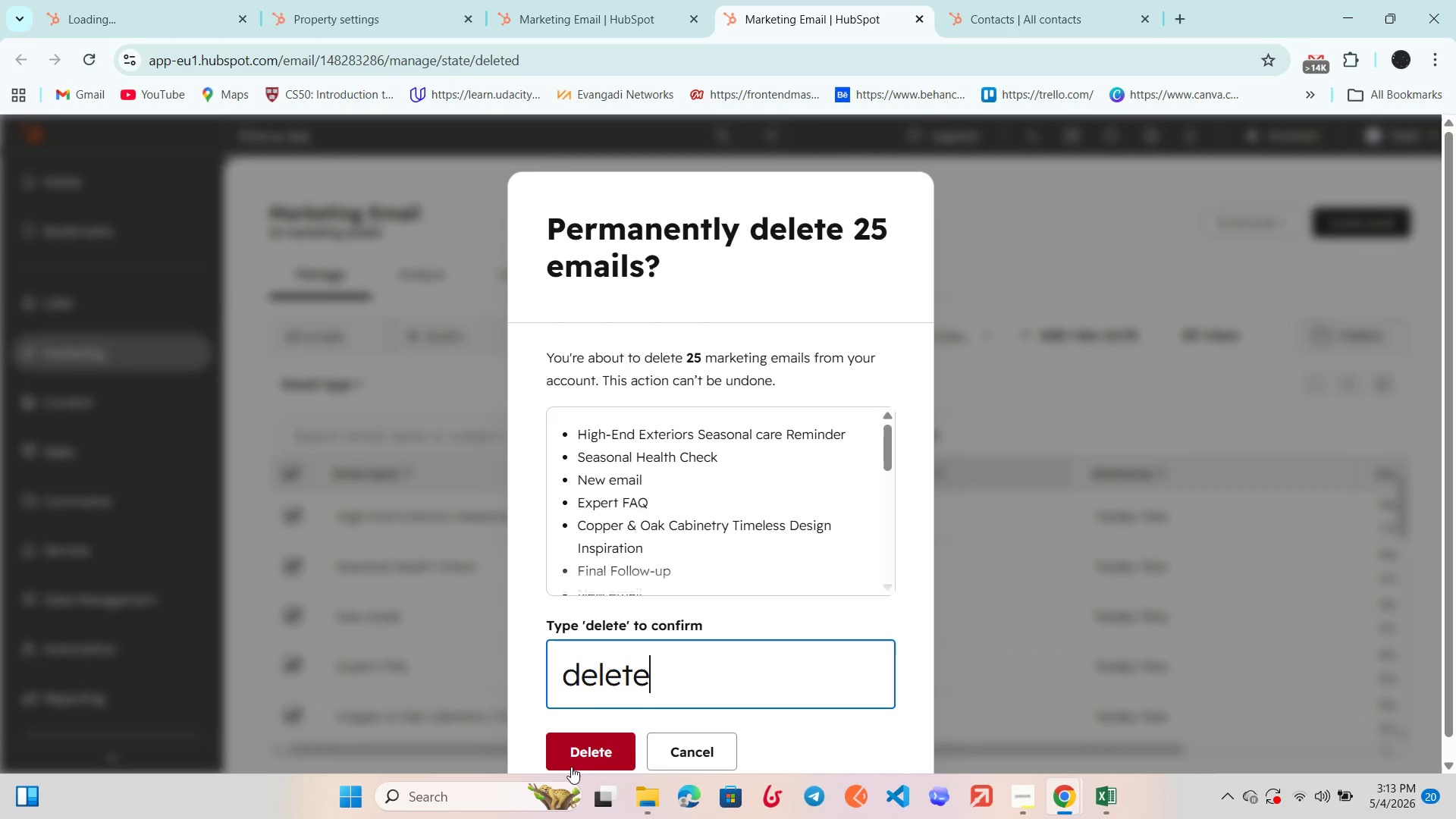 
left_click([590, 758])
 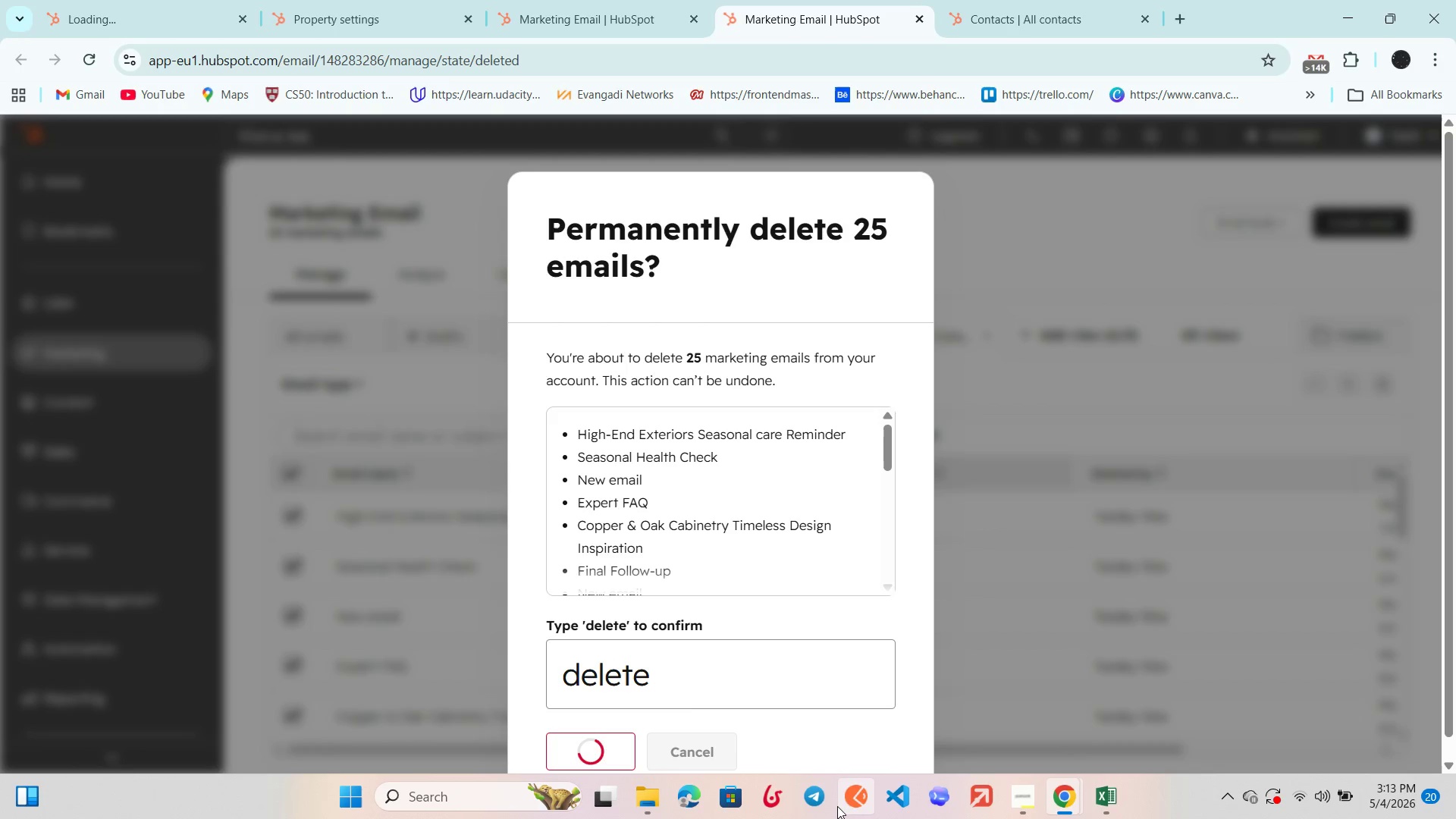 
left_click([814, 807])
 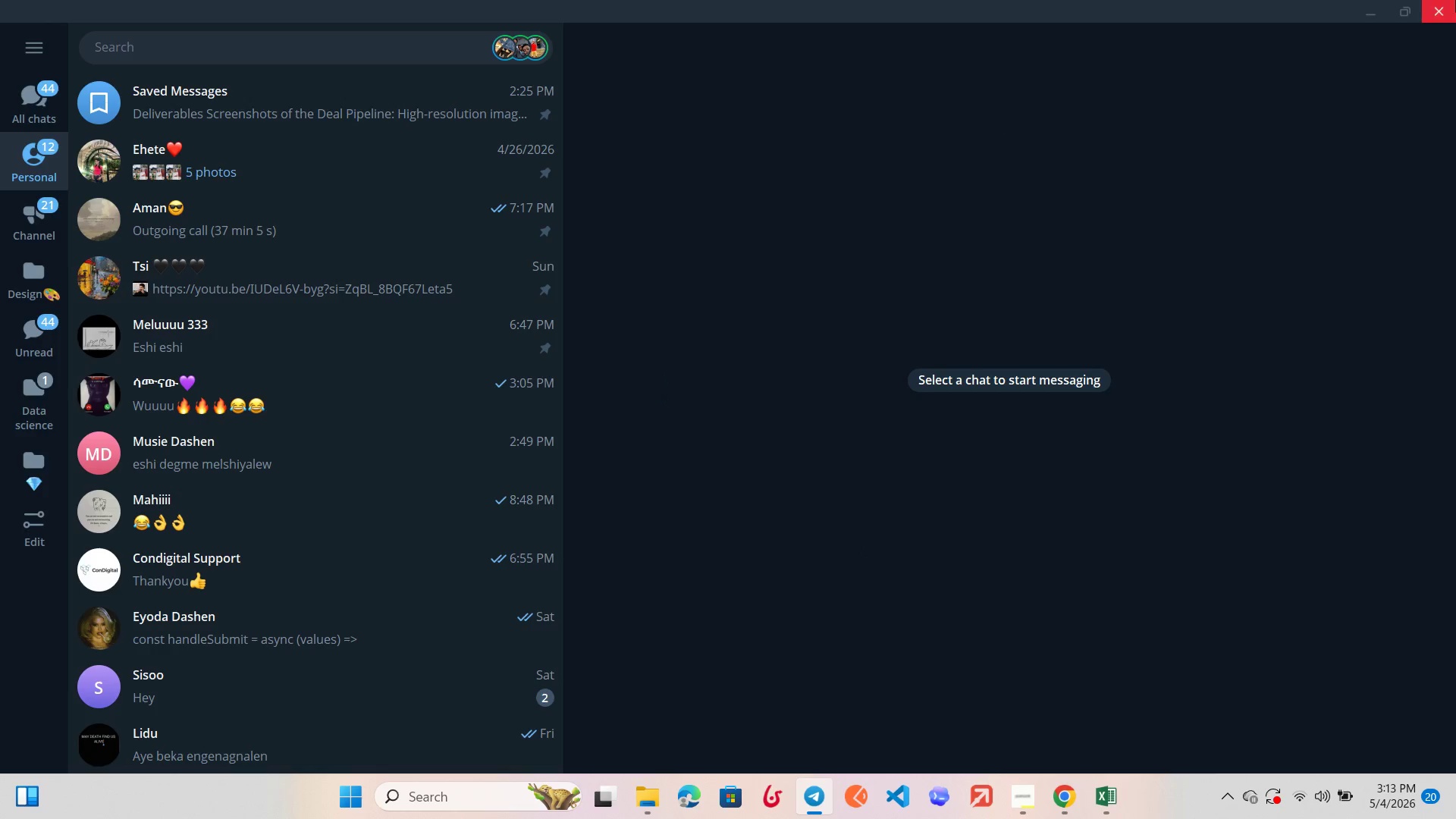 
left_click([1455, 0])
 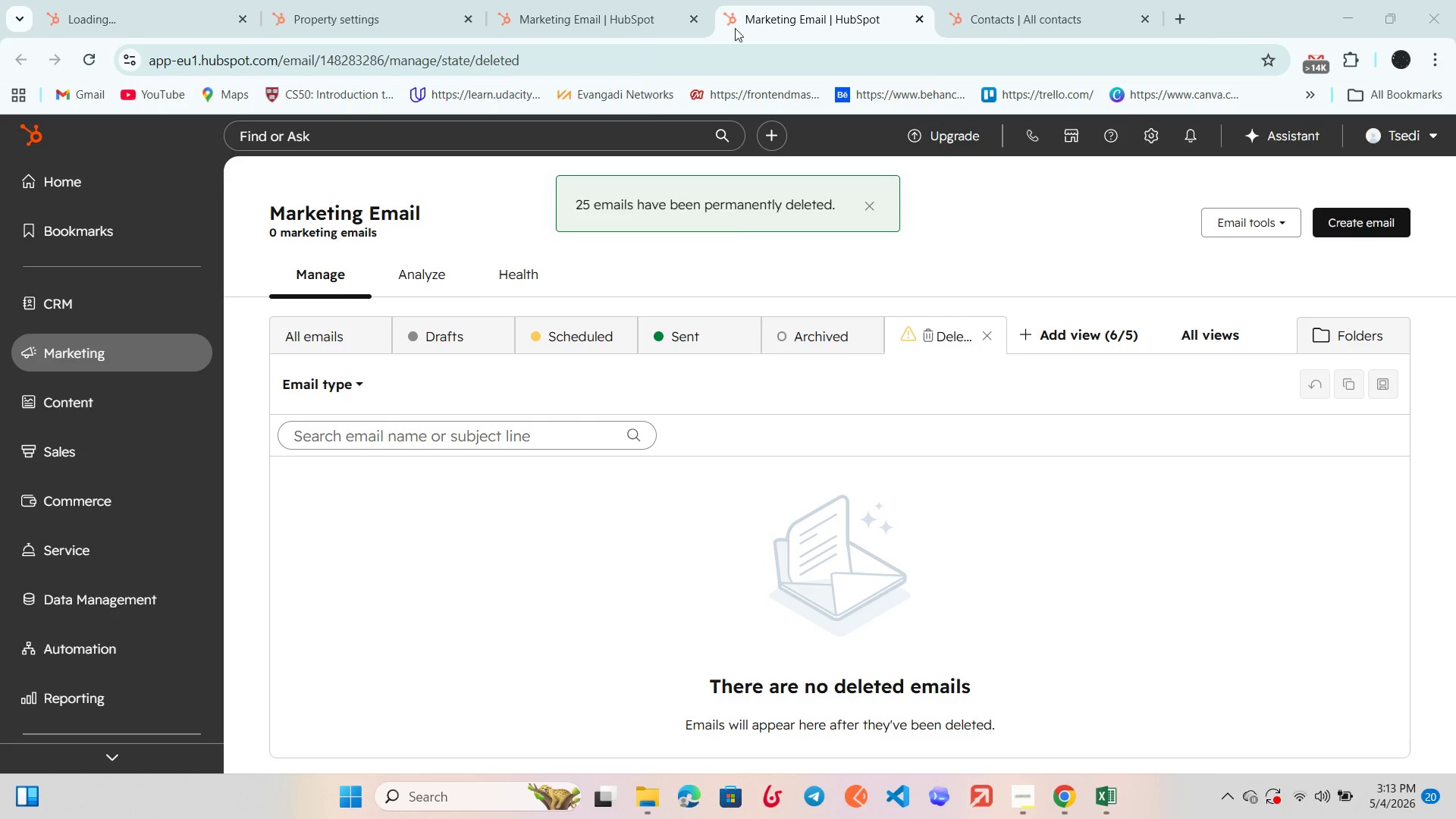 
left_click([921, 12])
 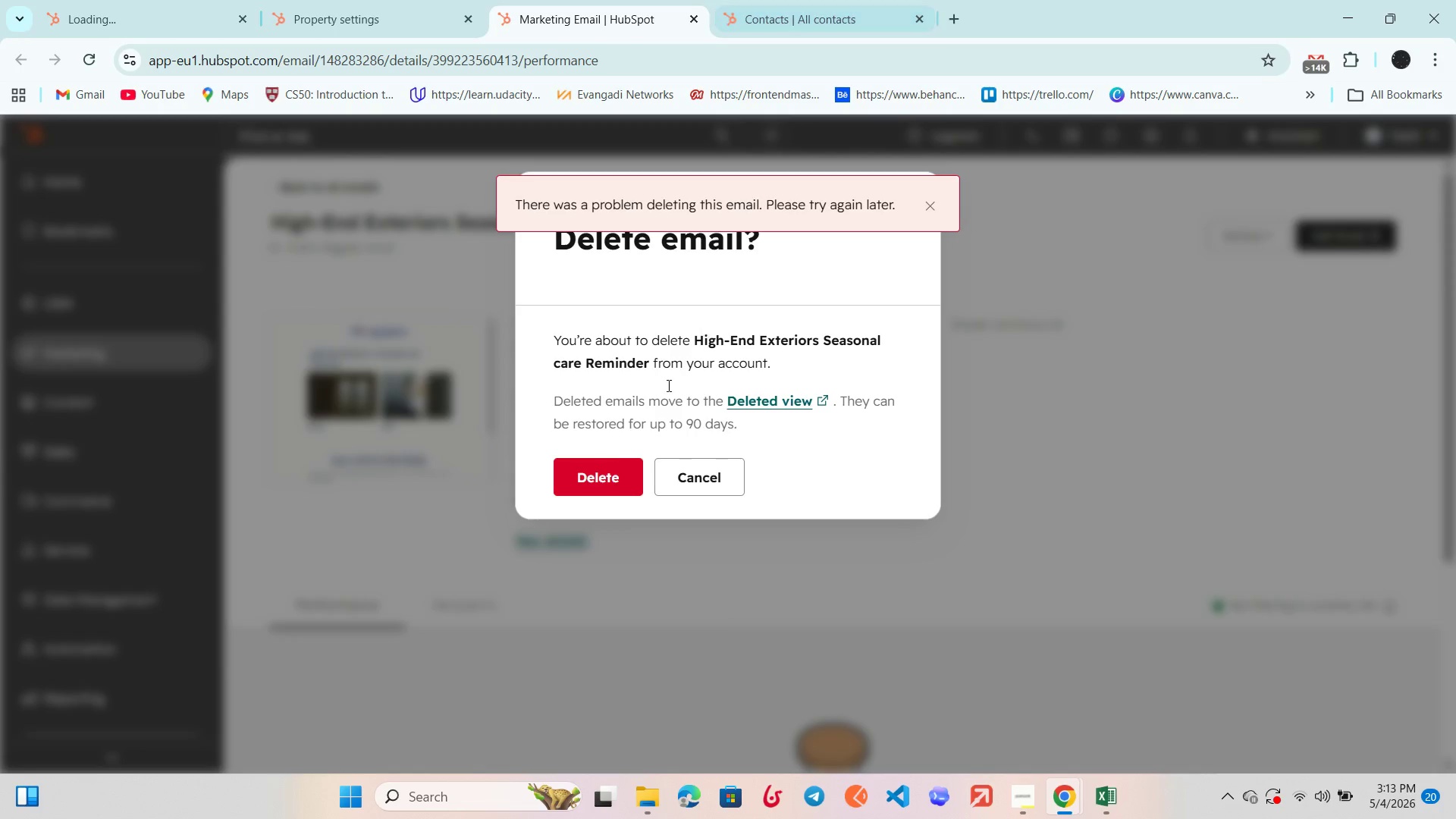 
left_click([616, 483])
 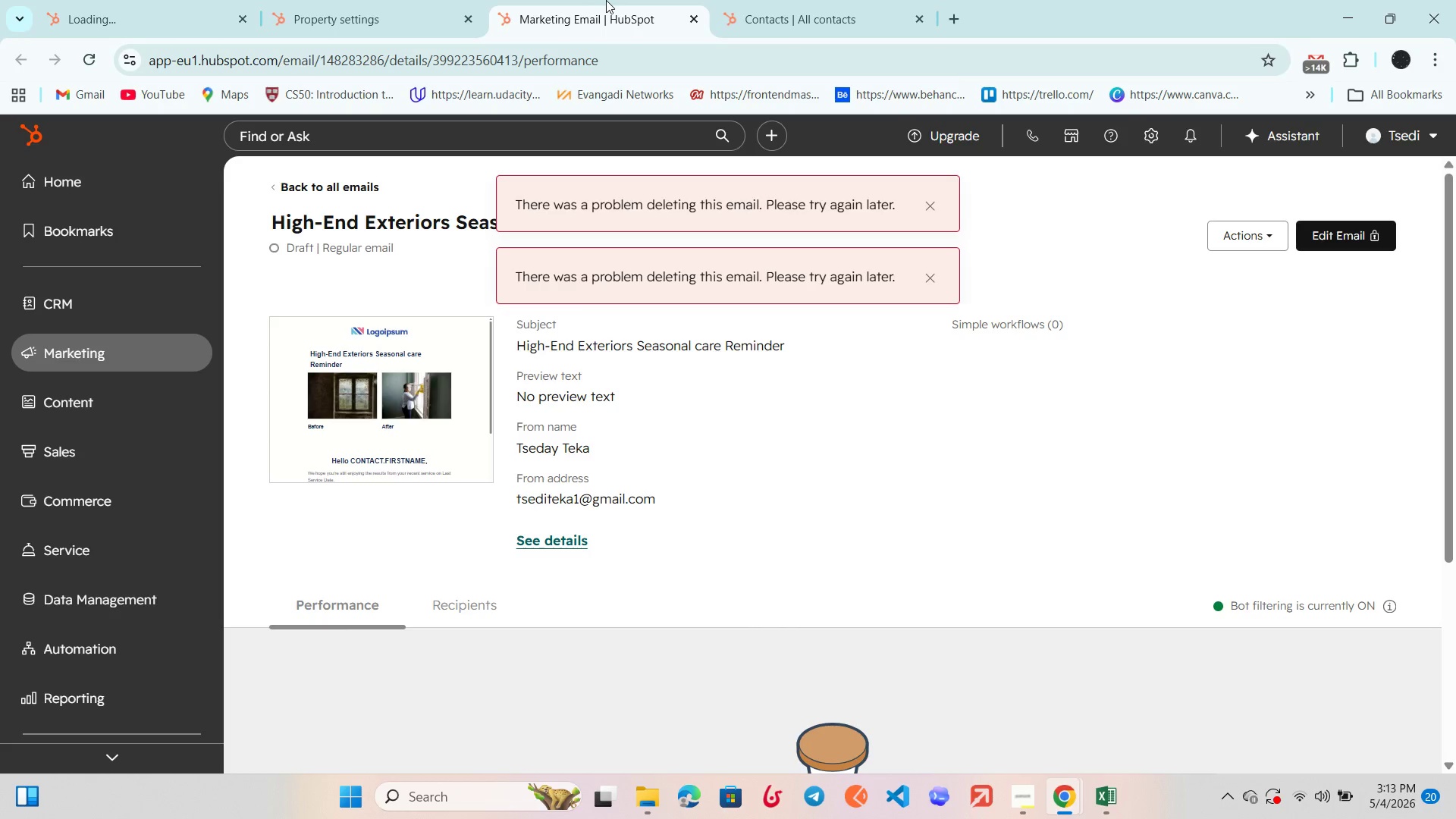 
left_click([408, 403])
 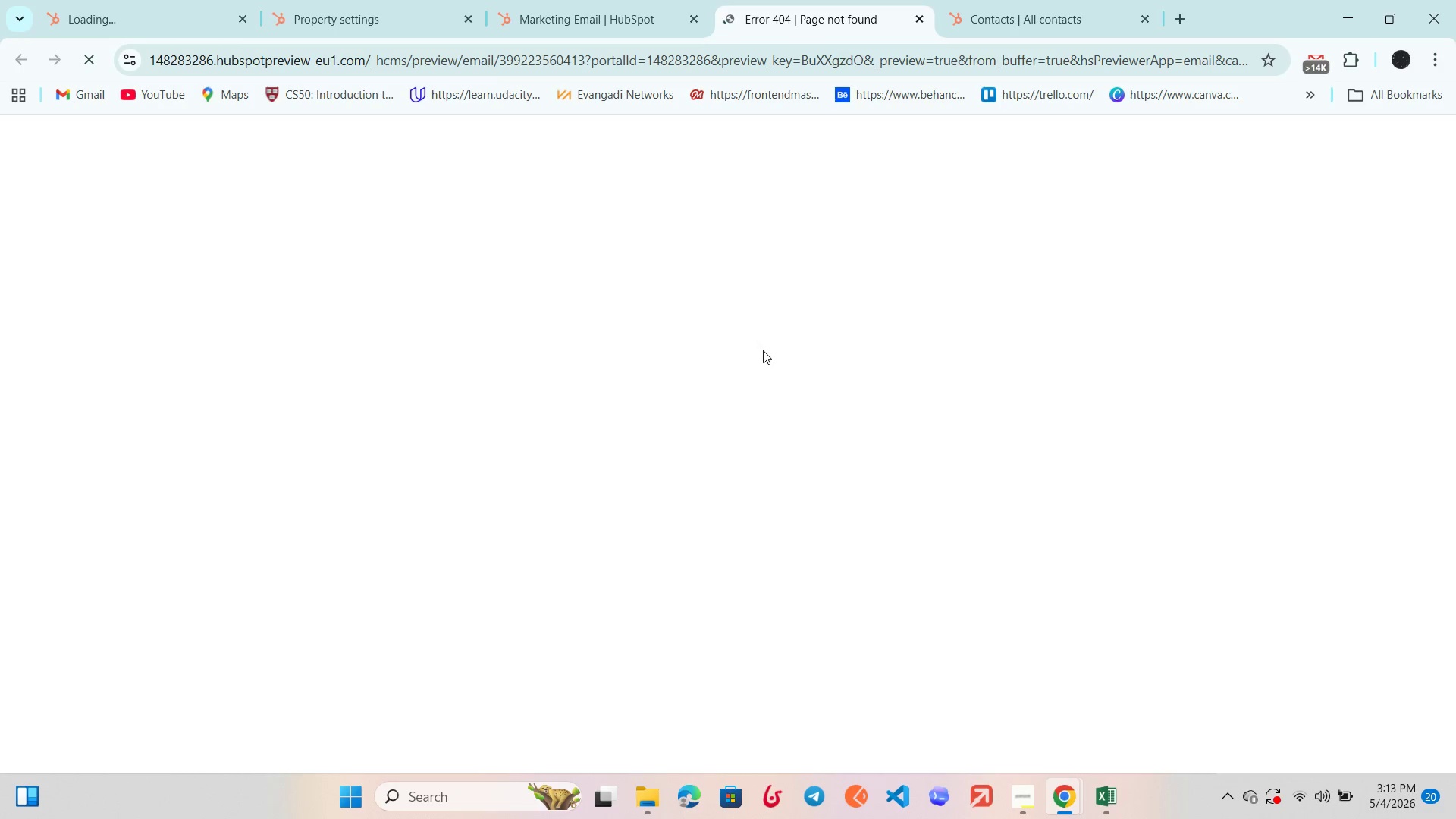 
wait(5.44)
 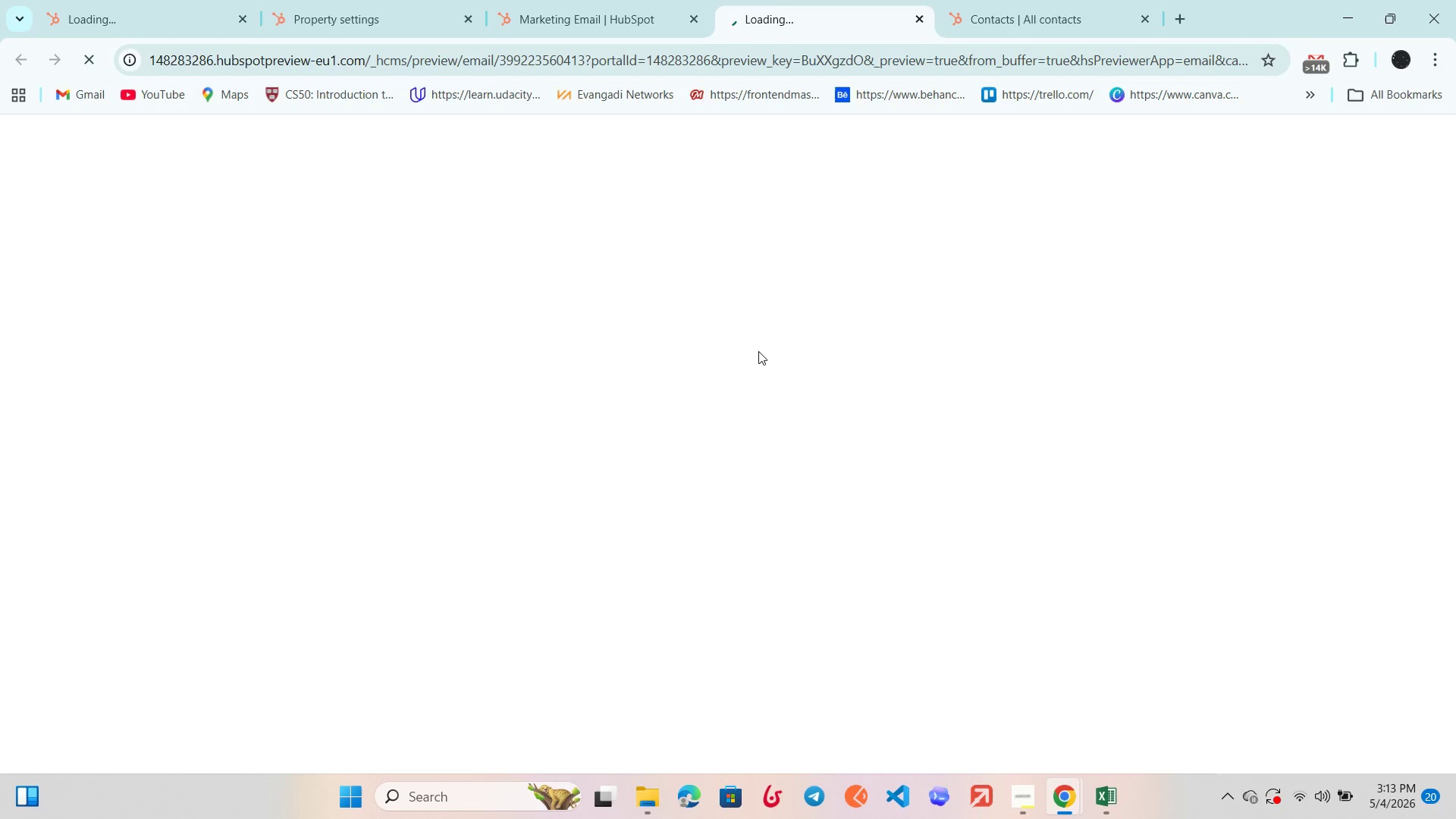 
left_click([1029, 802])